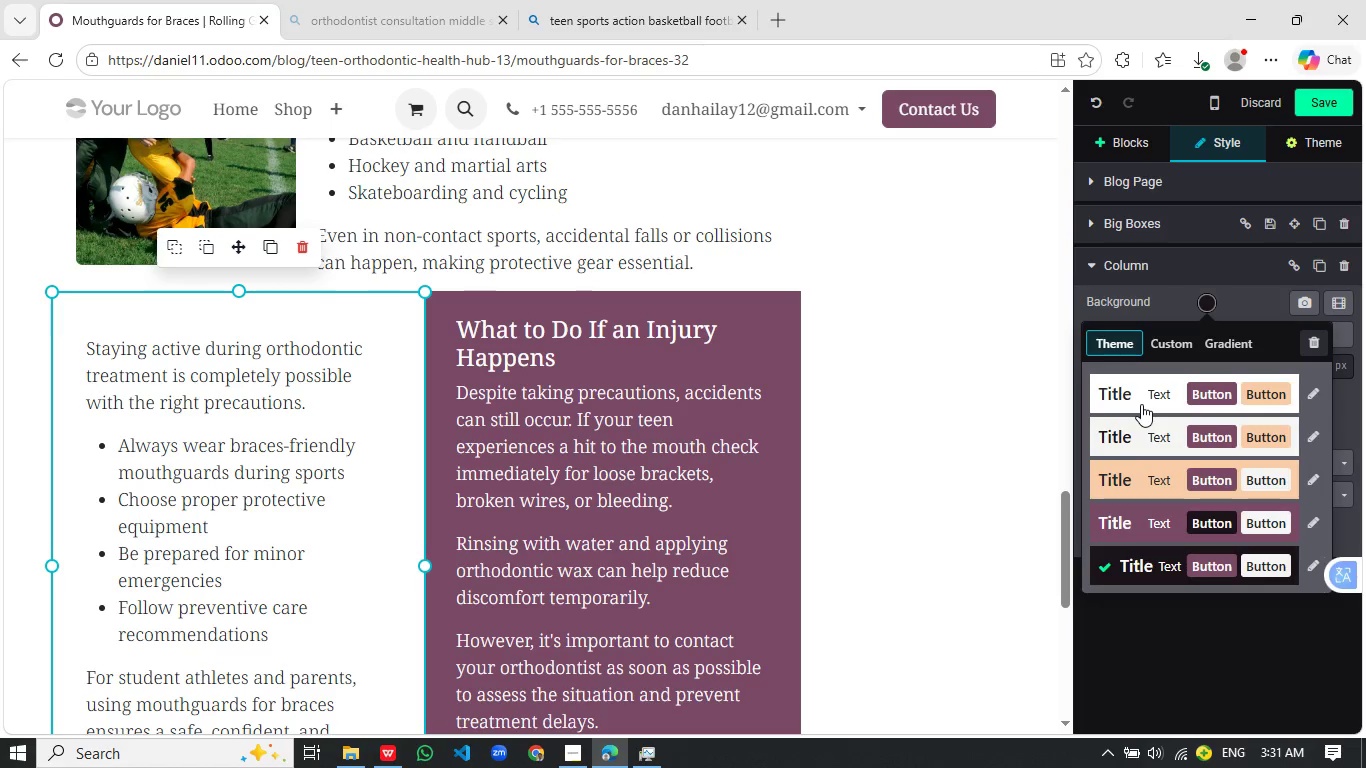 
left_click([1141, 404])
 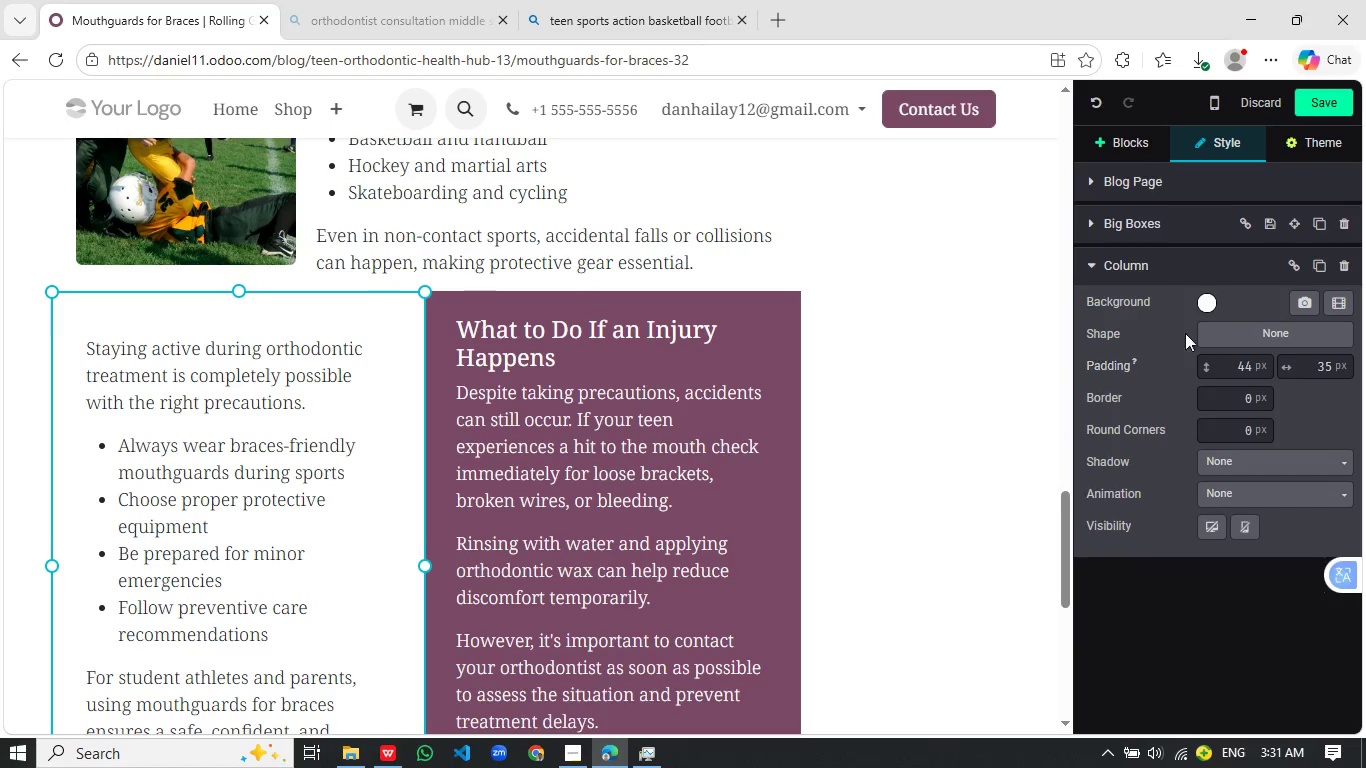 
left_click([1204, 308])
 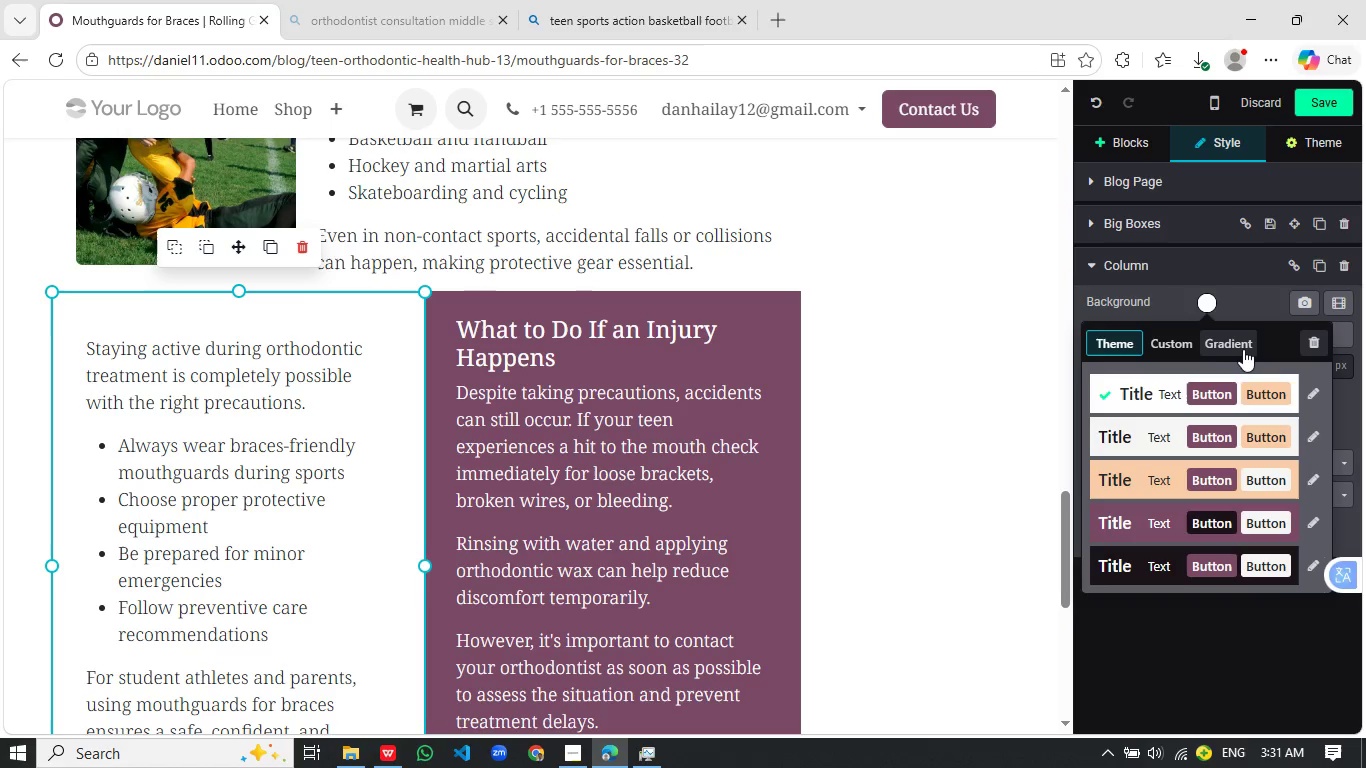 
left_click([1243, 349])
 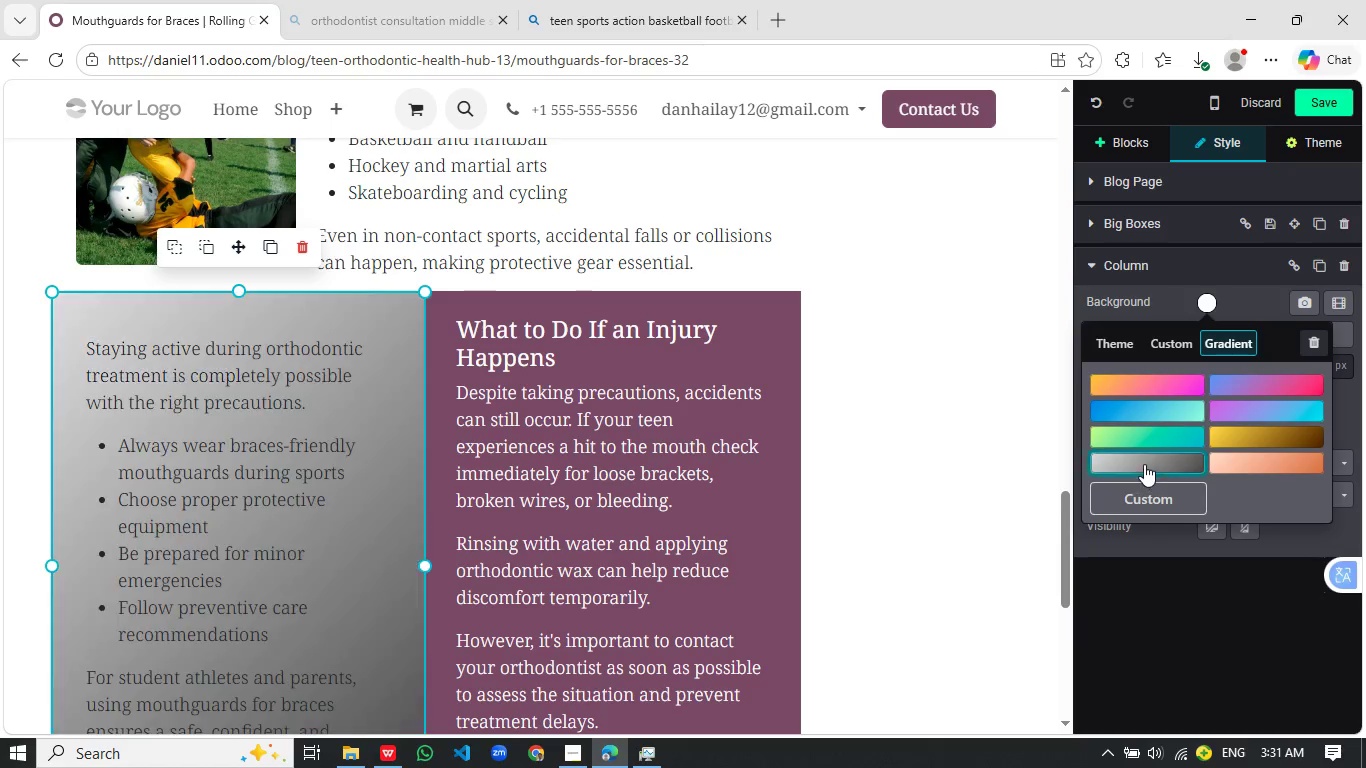 
left_click([1144, 462])
 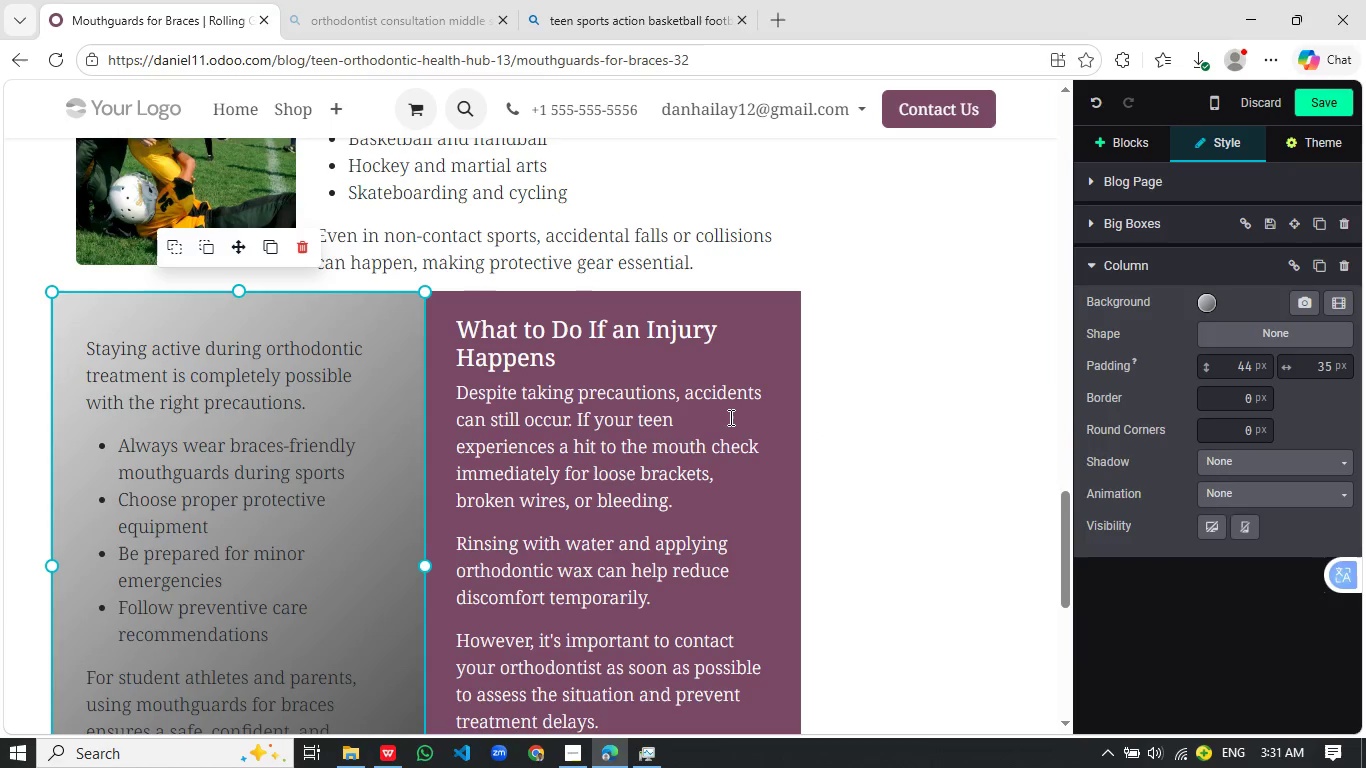 
left_click([729, 417])
 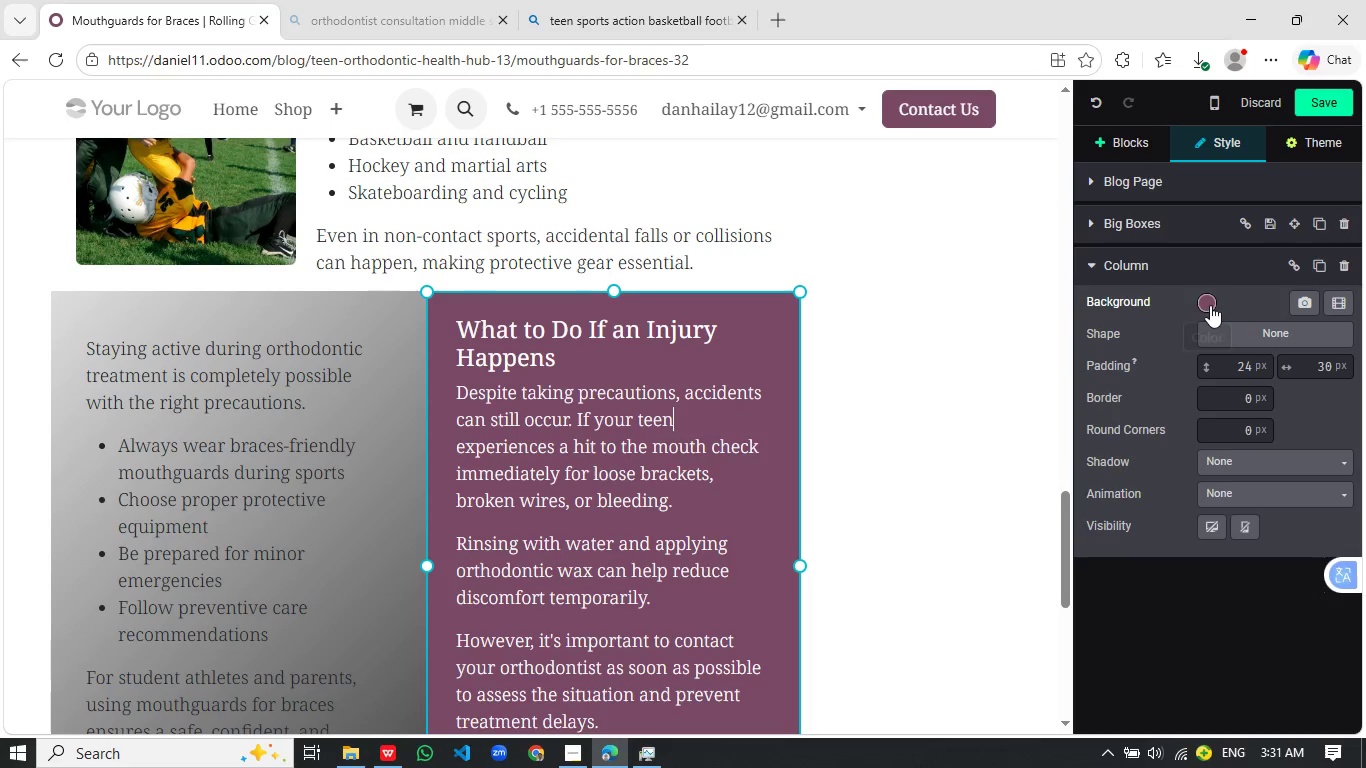 
left_click([1210, 305])
 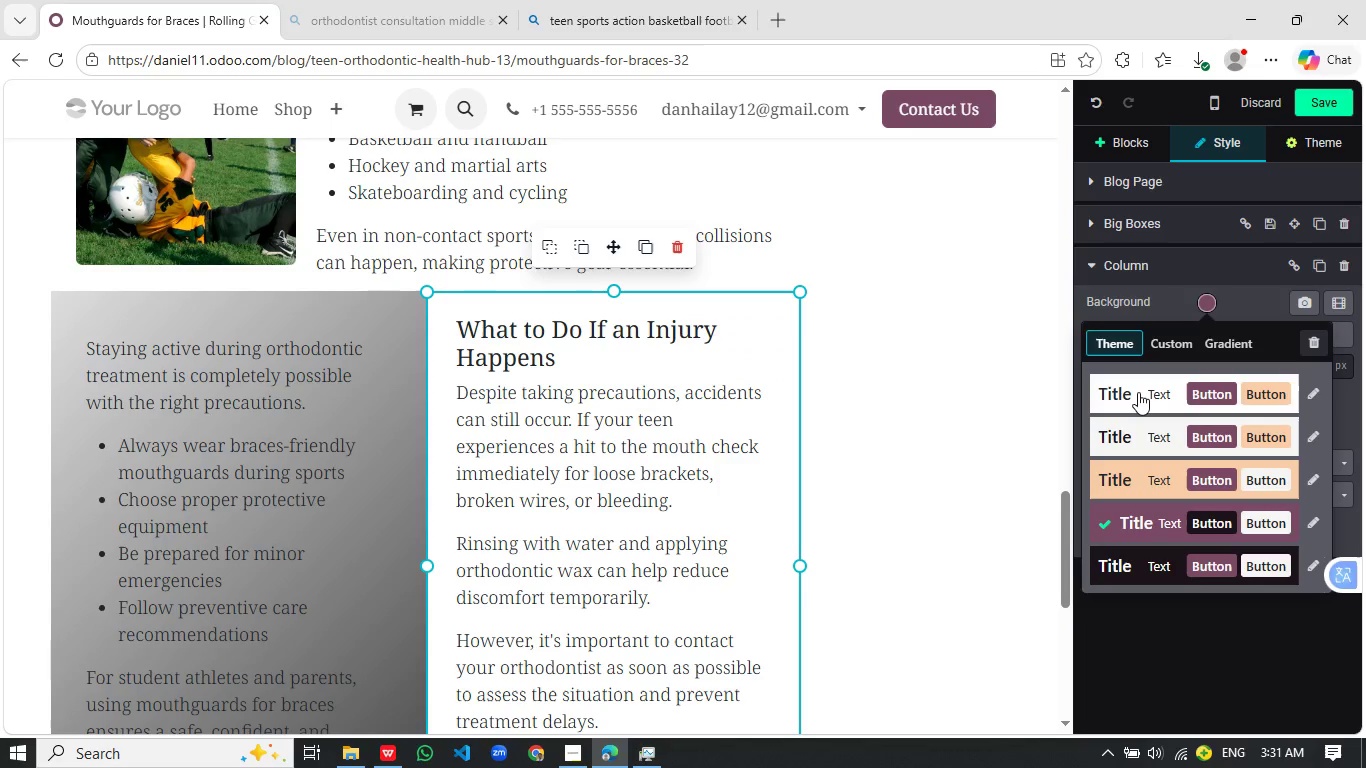 
left_click([1138, 392])
 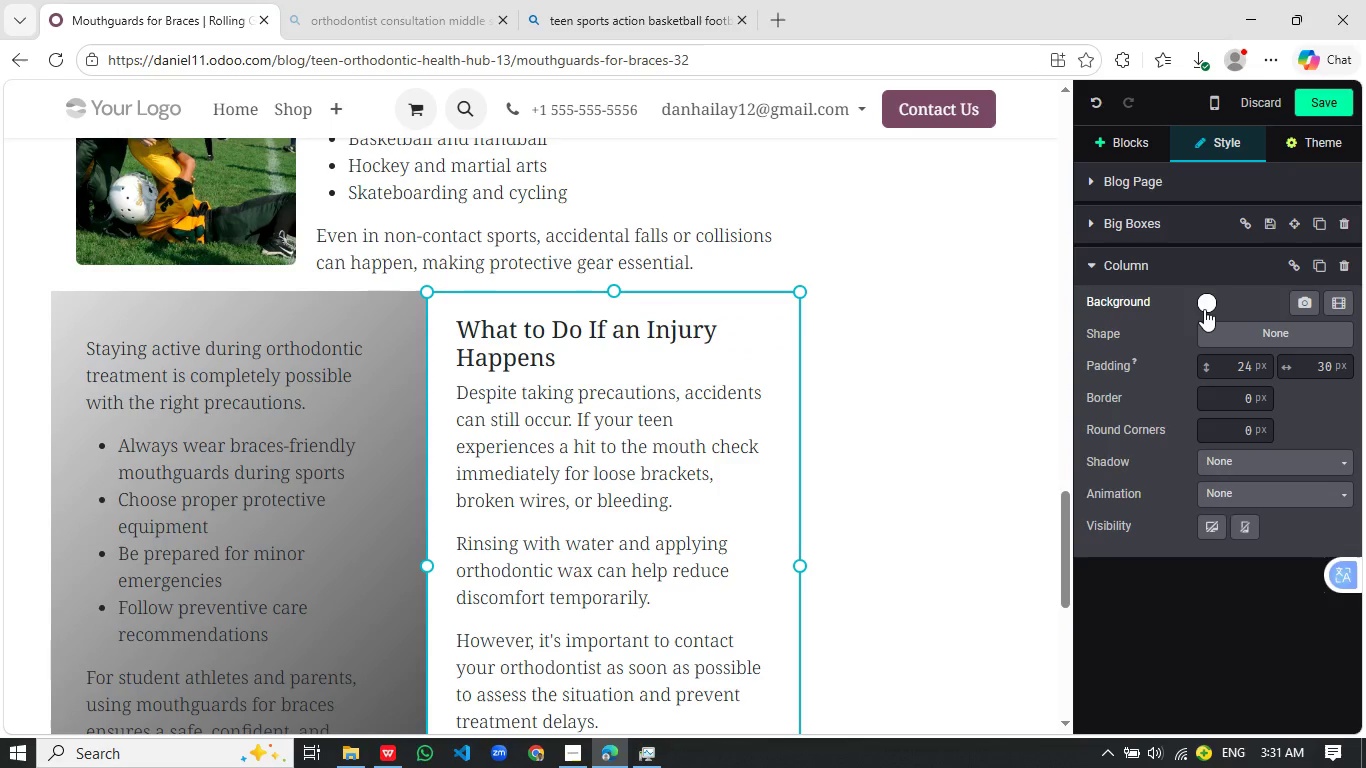 
left_click([1204, 309])
 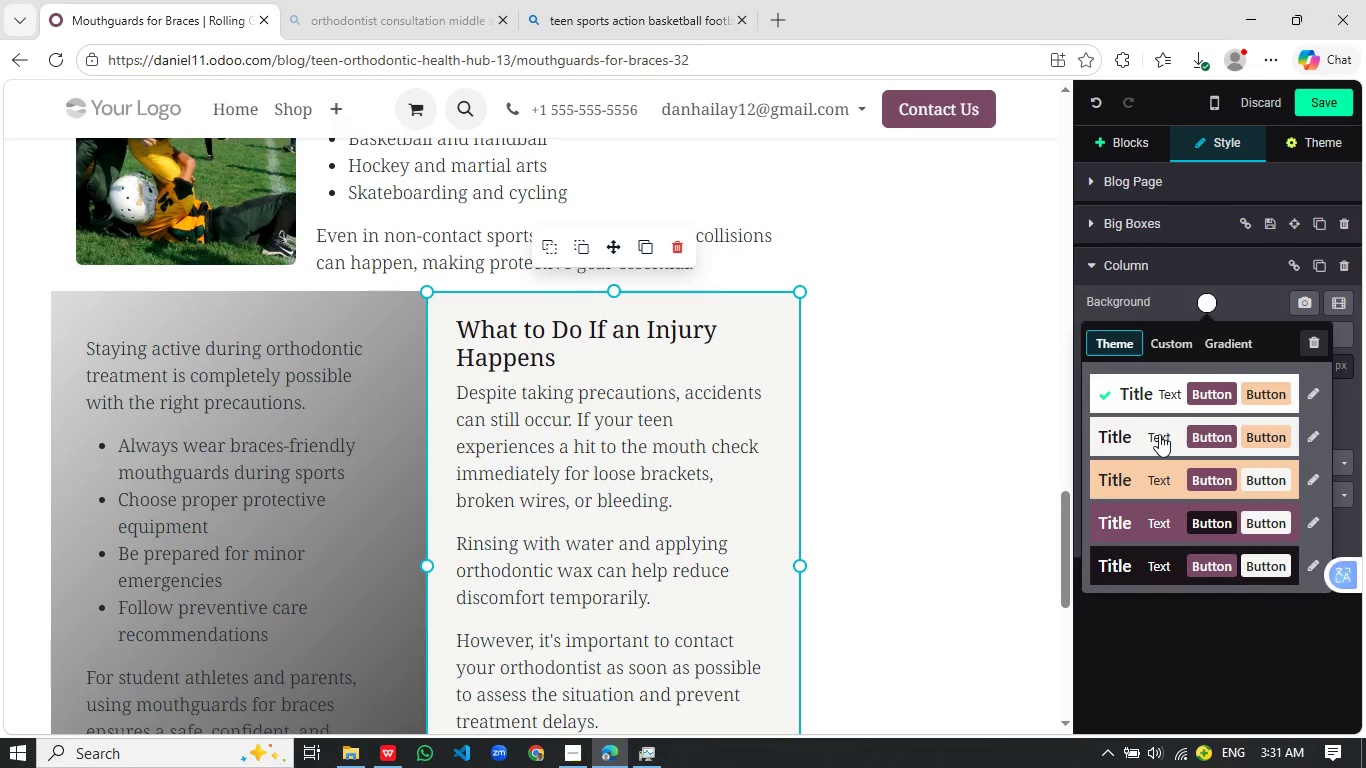 
left_click([1154, 437])
 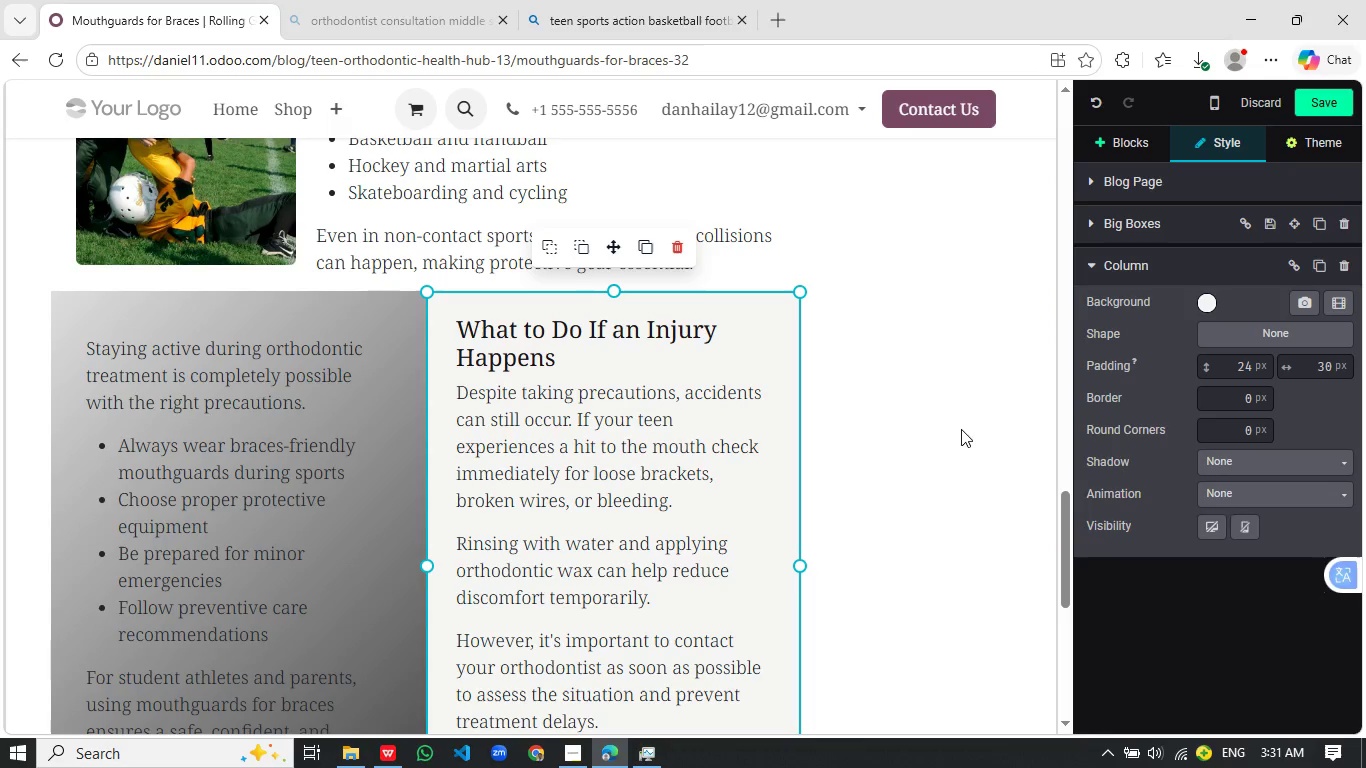 
left_click([960, 430])
 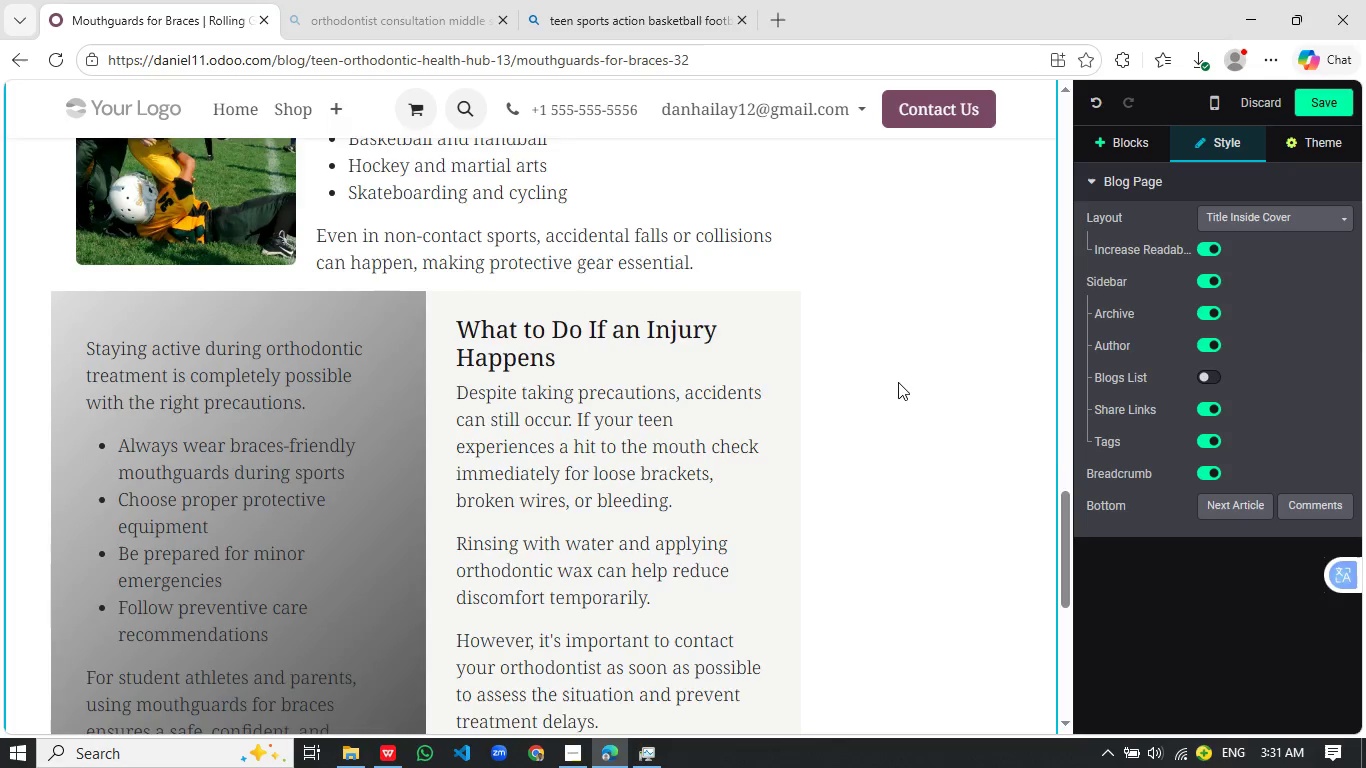 
left_click([361, 566])
 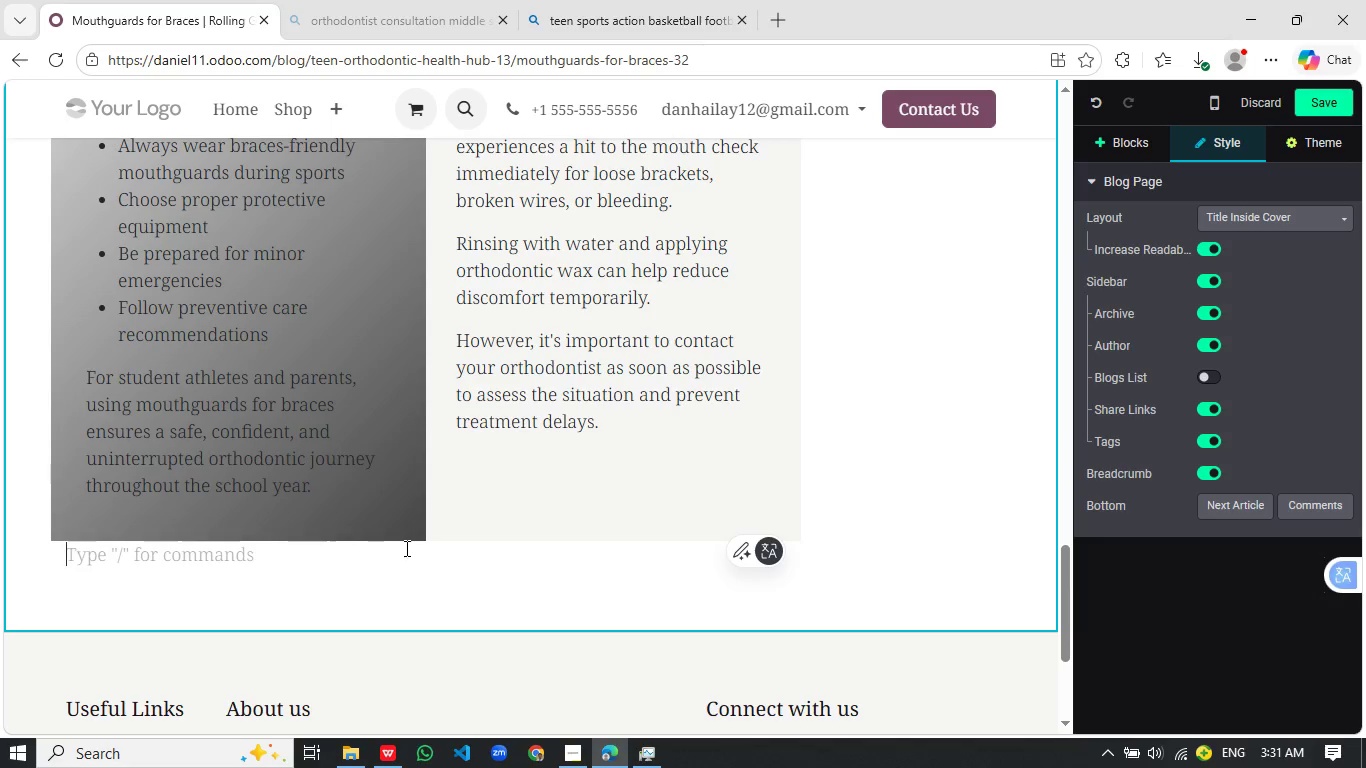 
scroll: coordinate [898, 382], scroll_direction: down, amount: 3.0
 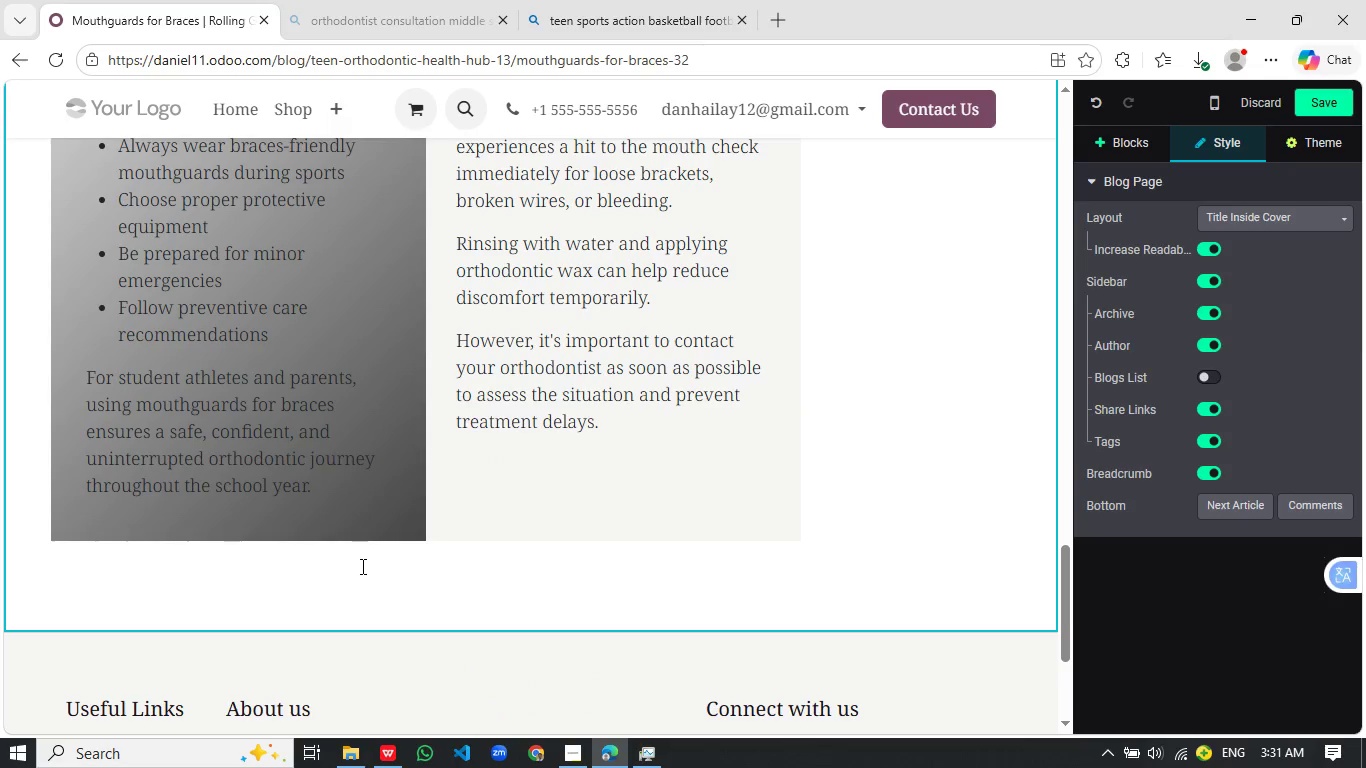 
wait(5.73)
 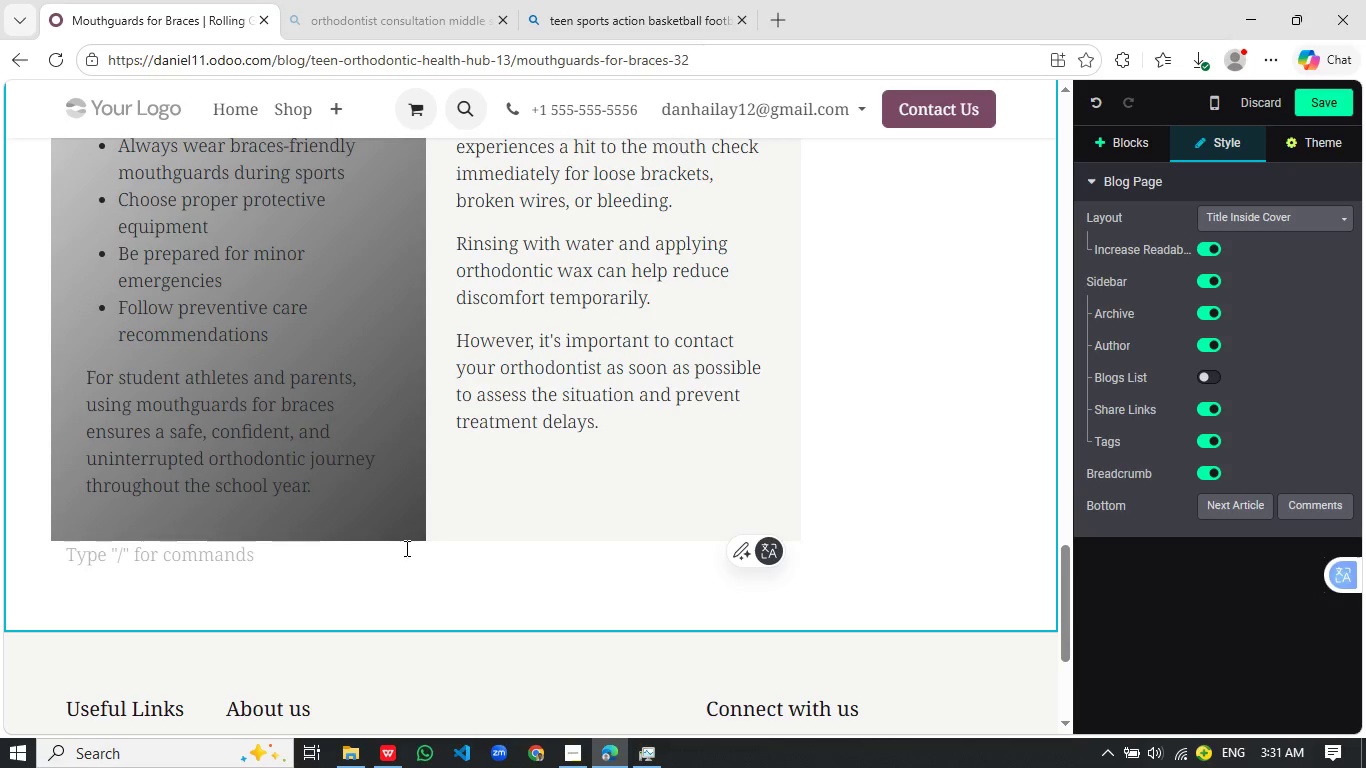 
left_click([1120, 129])
 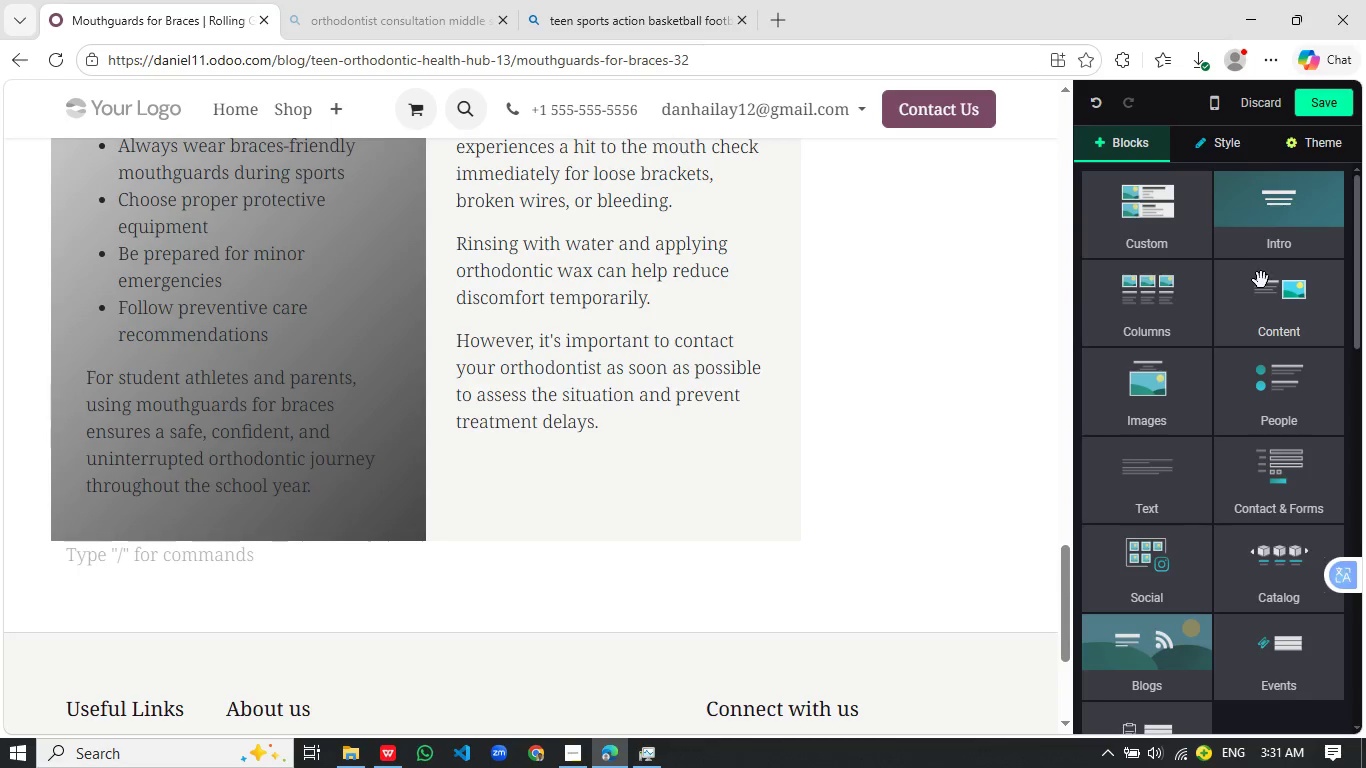 
left_click([1265, 282])
 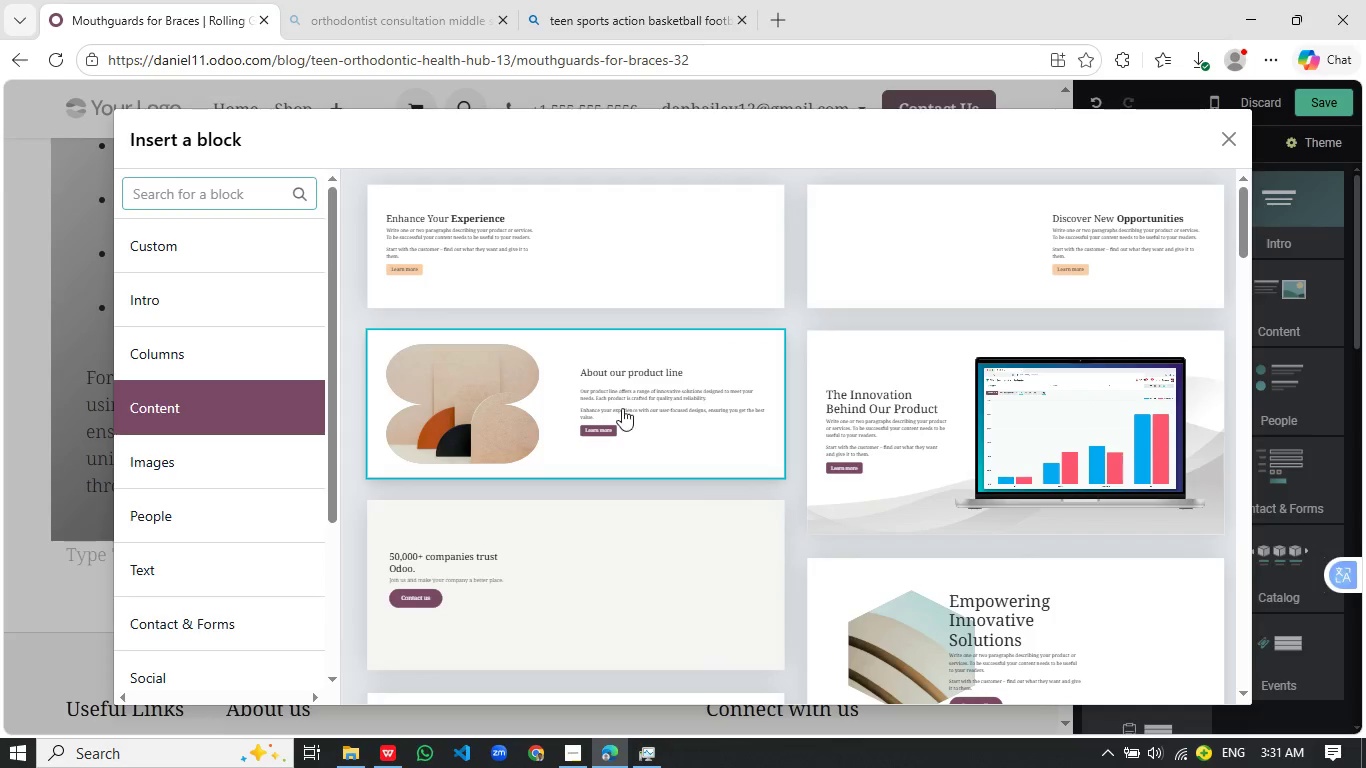 
wait(7.11)
 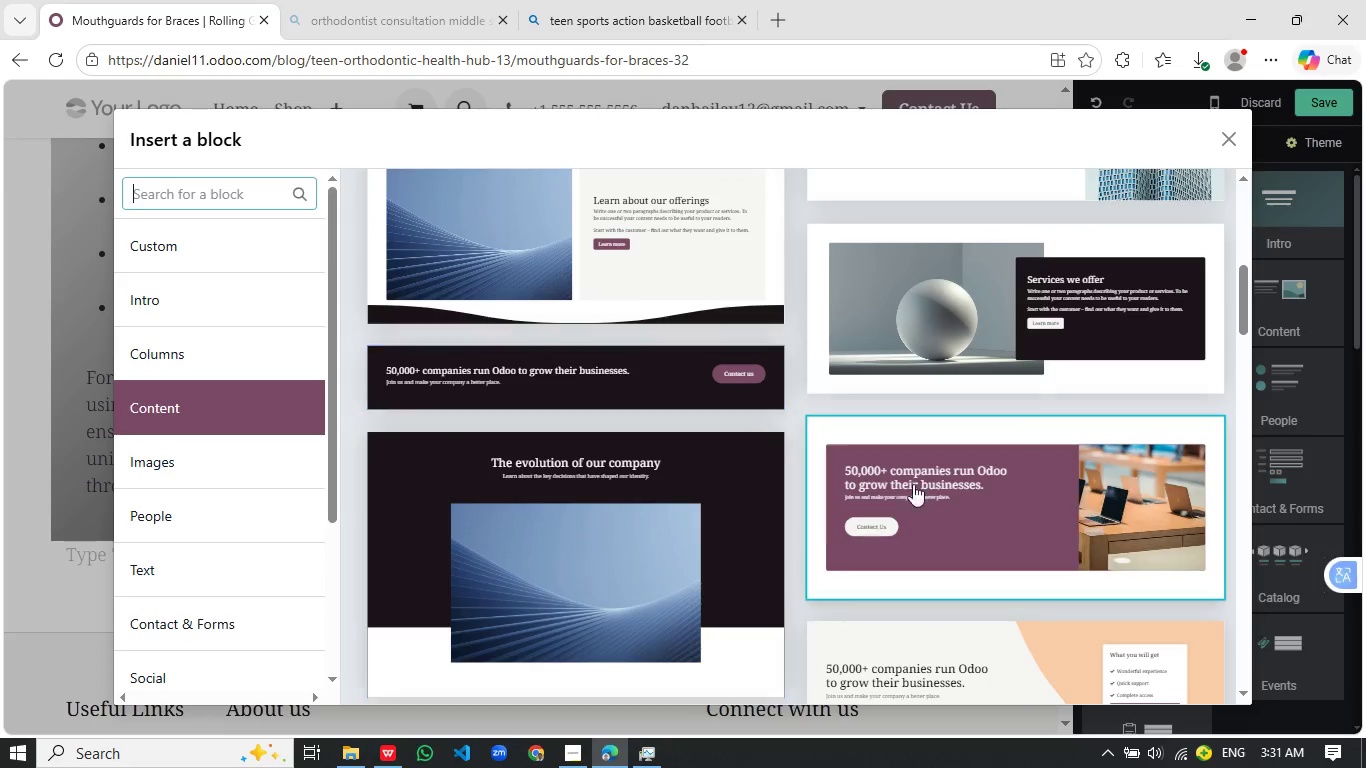 
left_click([965, 482])
 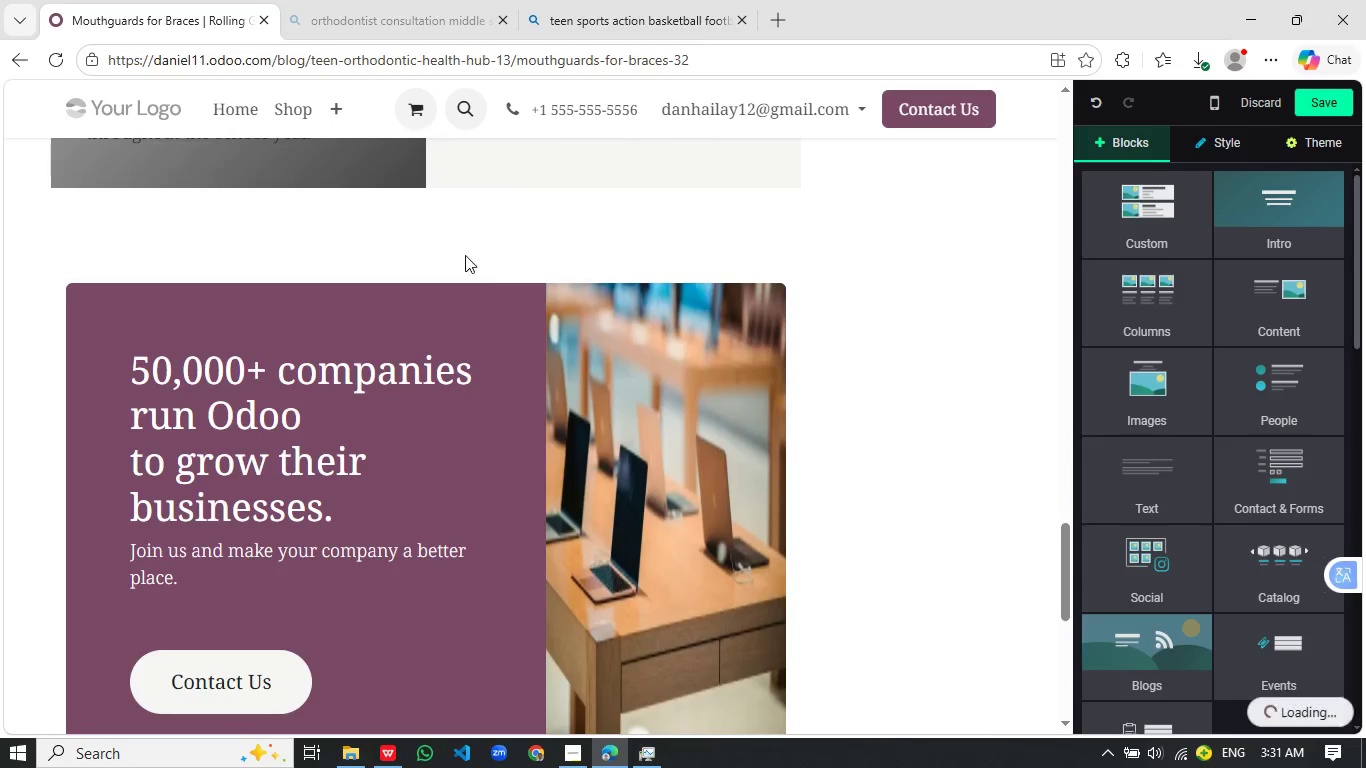 
scroll: coordinate [649, 383], scroll_direction: down, amount: 4.0
 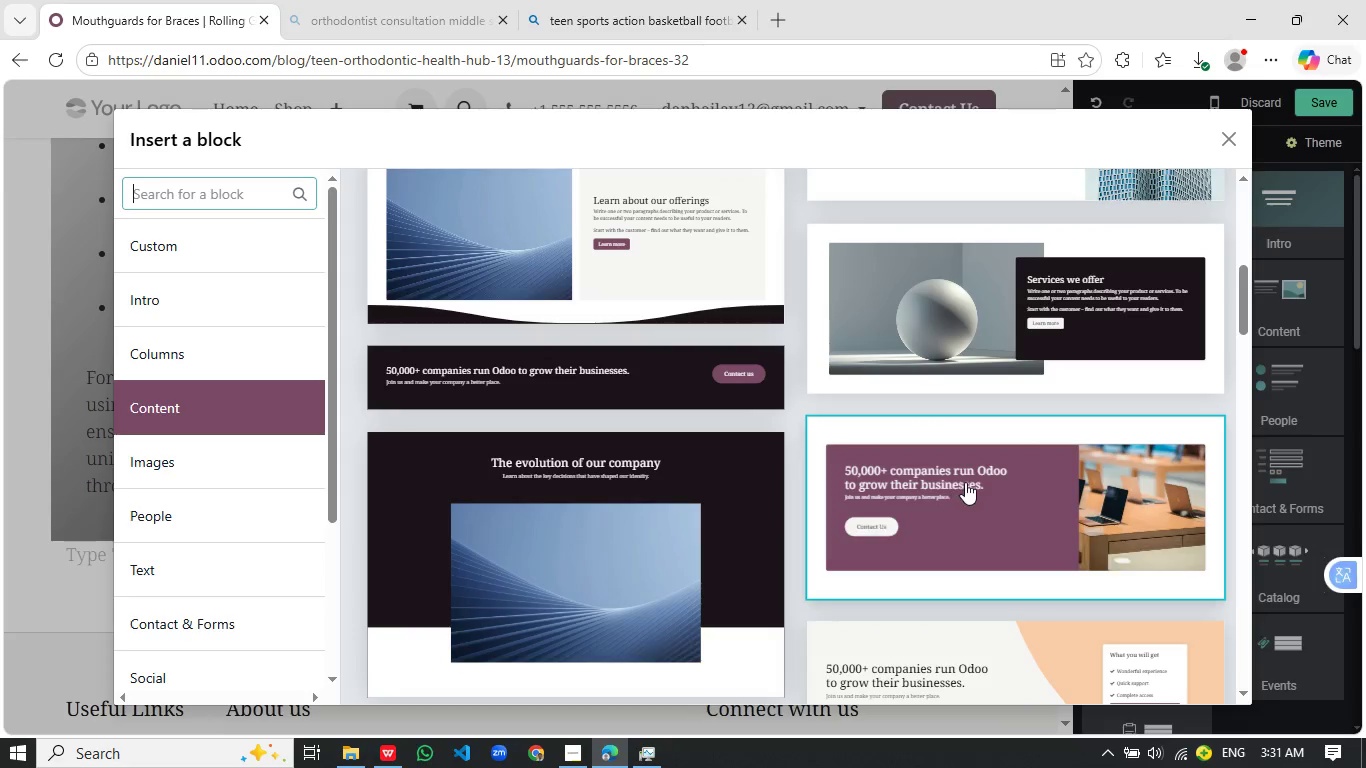 
left_click([465, 251])
 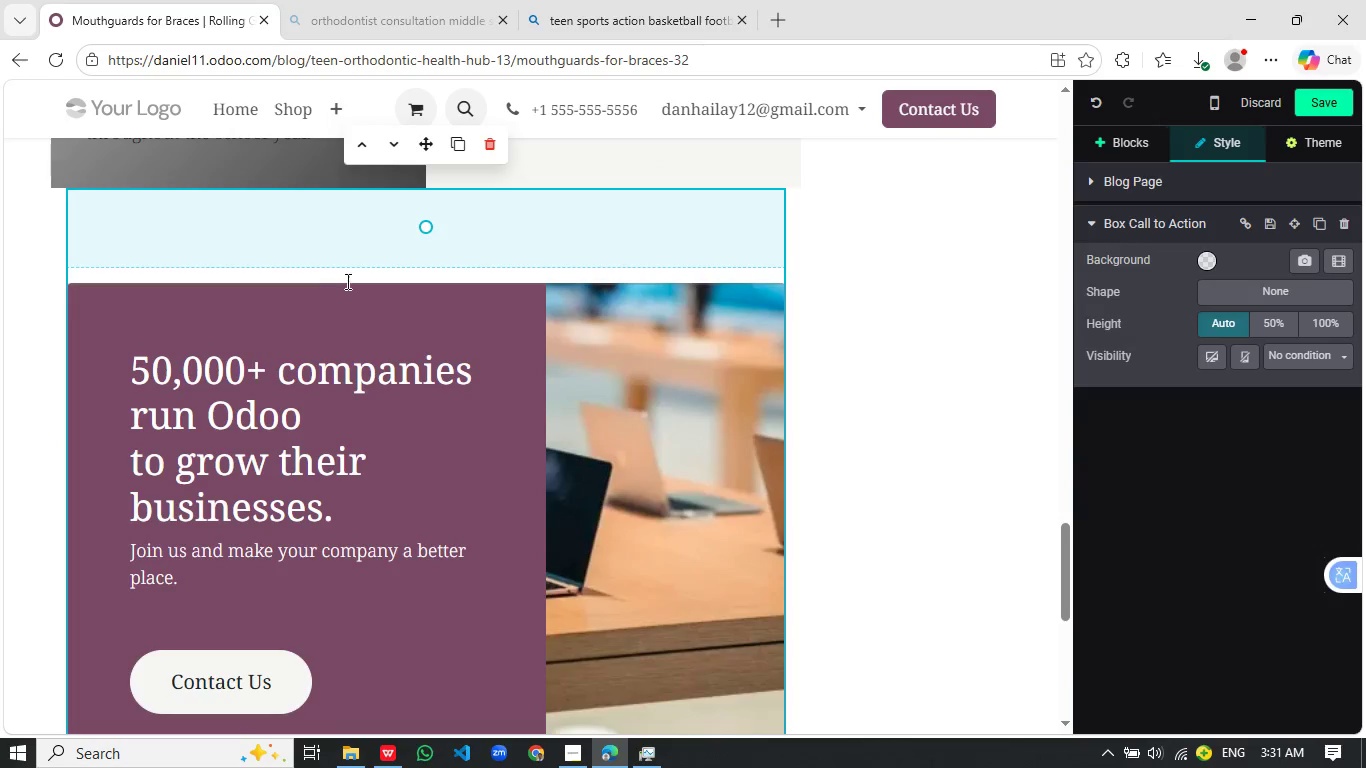 
left_click_drag(start_coordinate=[357, 270], to_coordinate=[363, 234])
 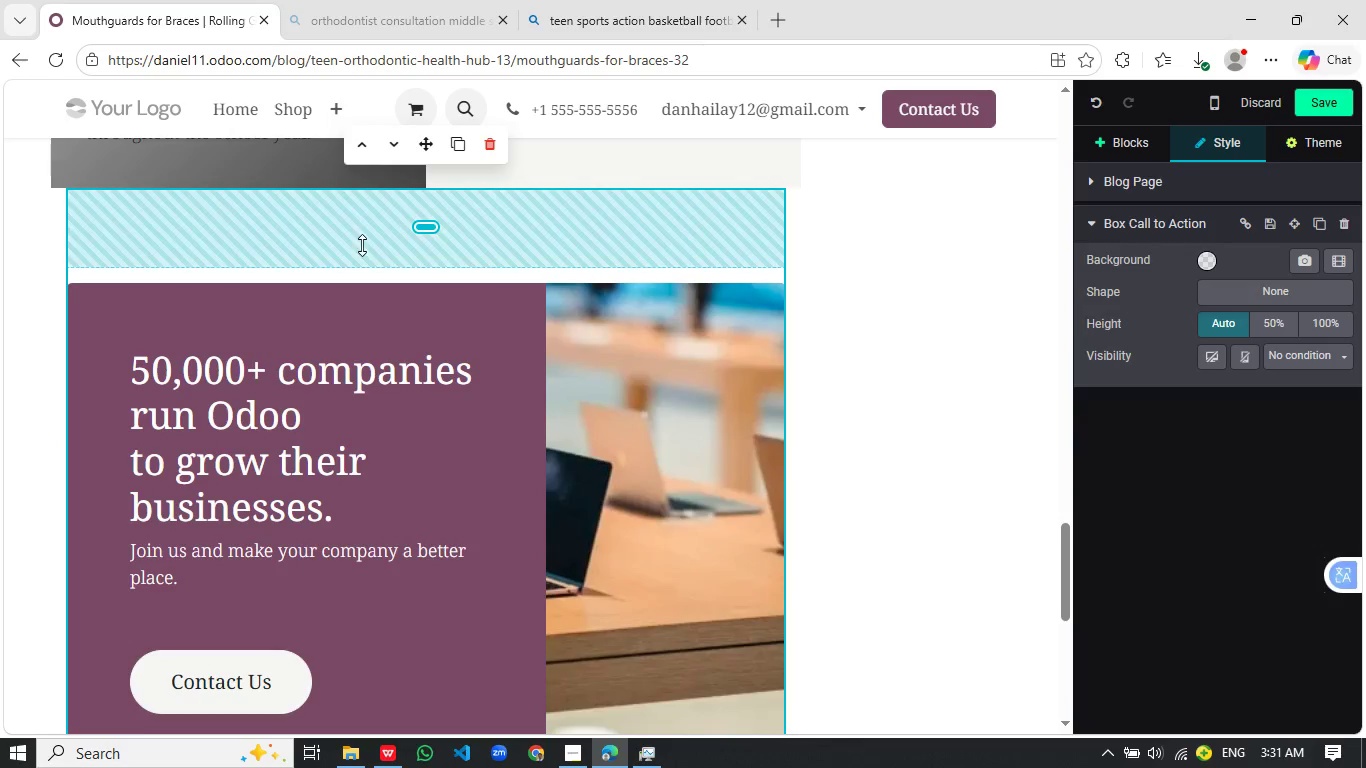 
left_click_drag(start_coordinate=[362, 245], to_coordinate=[426, 157])
 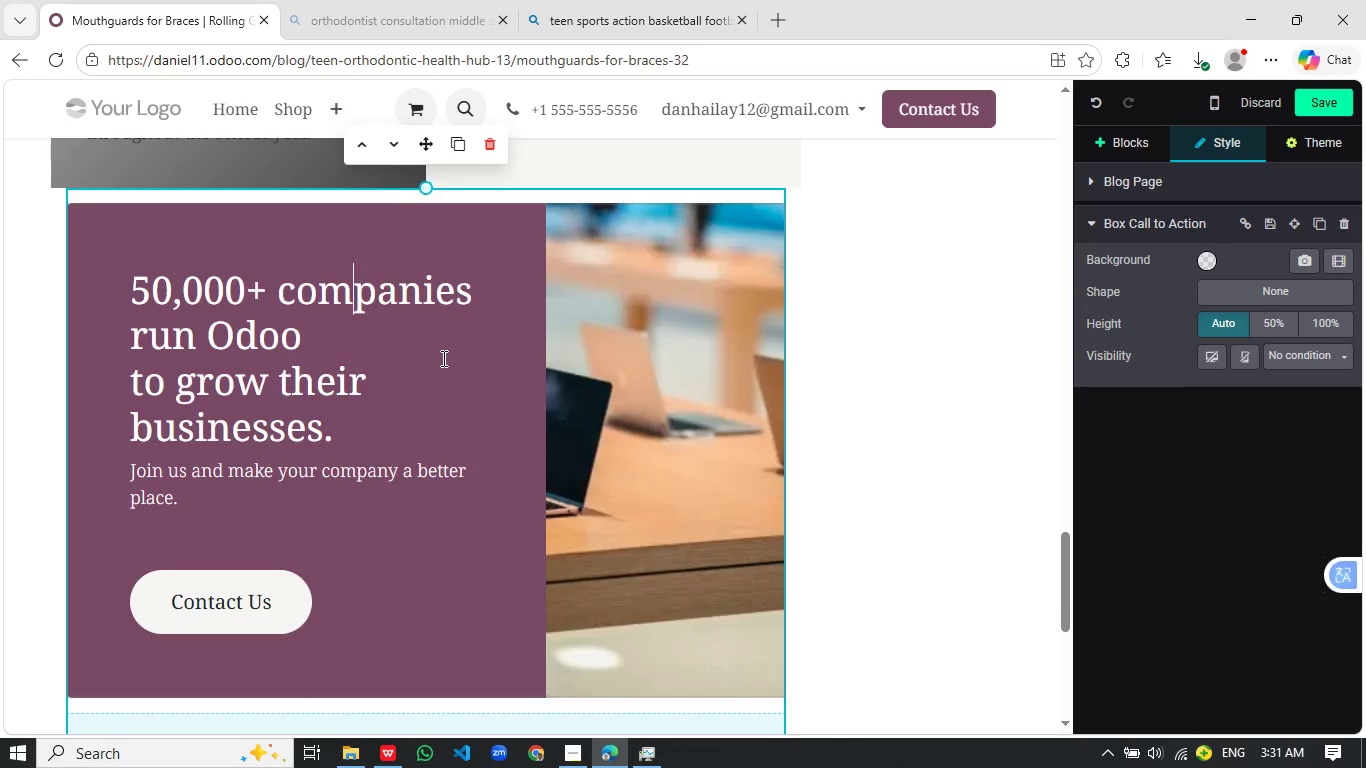 
left_click_drag(start_coordinate=[382, 584], to_coordinate=[393, 490])
 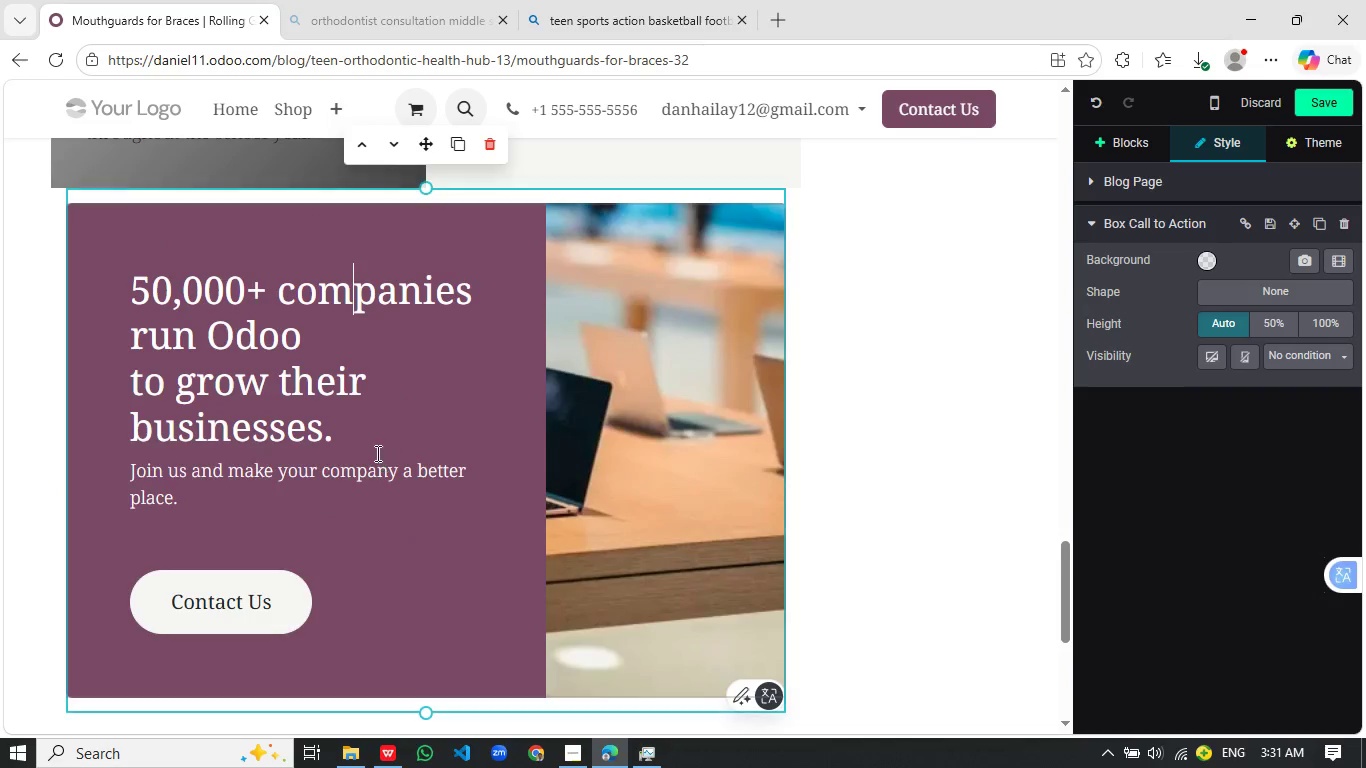 
left_click_drag(start_coordinate=[363, 433], to_coordinate=[120, 297])
 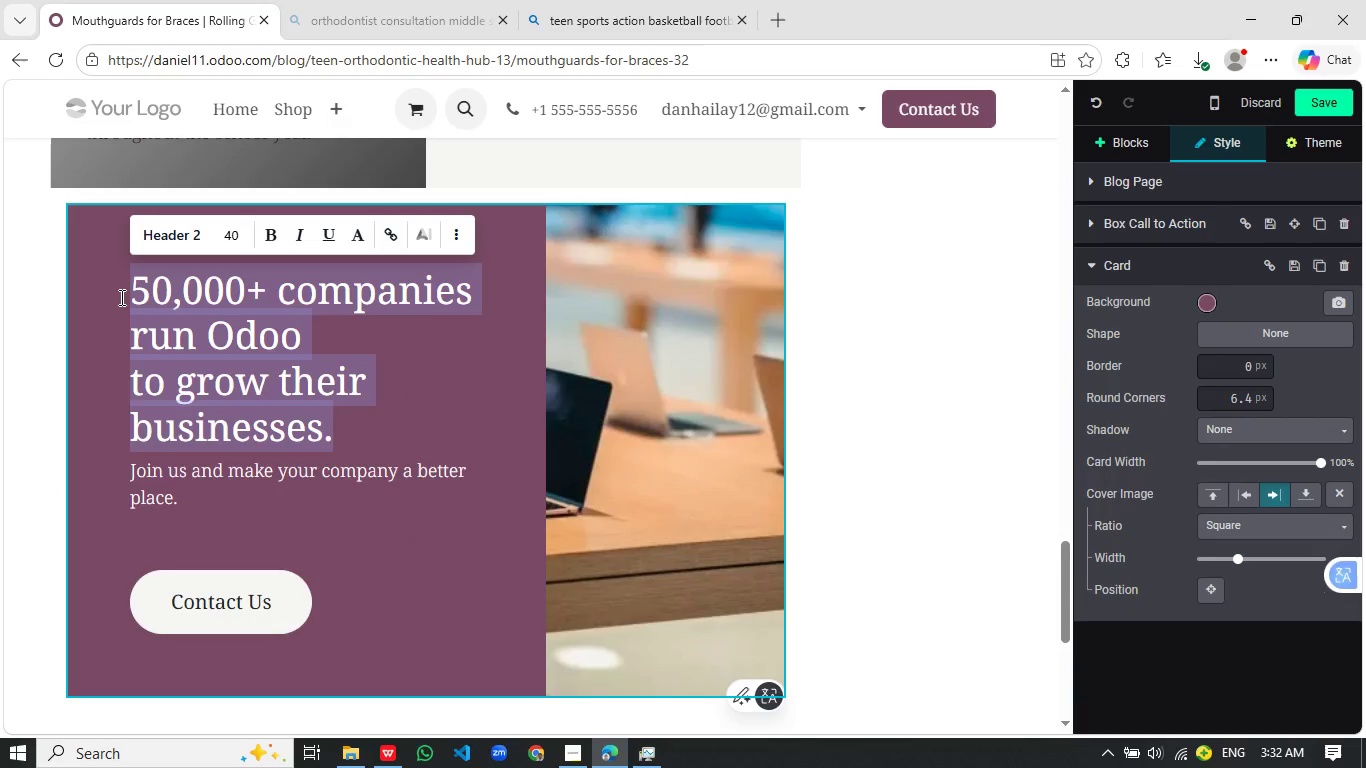 
scroll: coordinate [467, 365], scroll_direction: none, amount: 0.0
 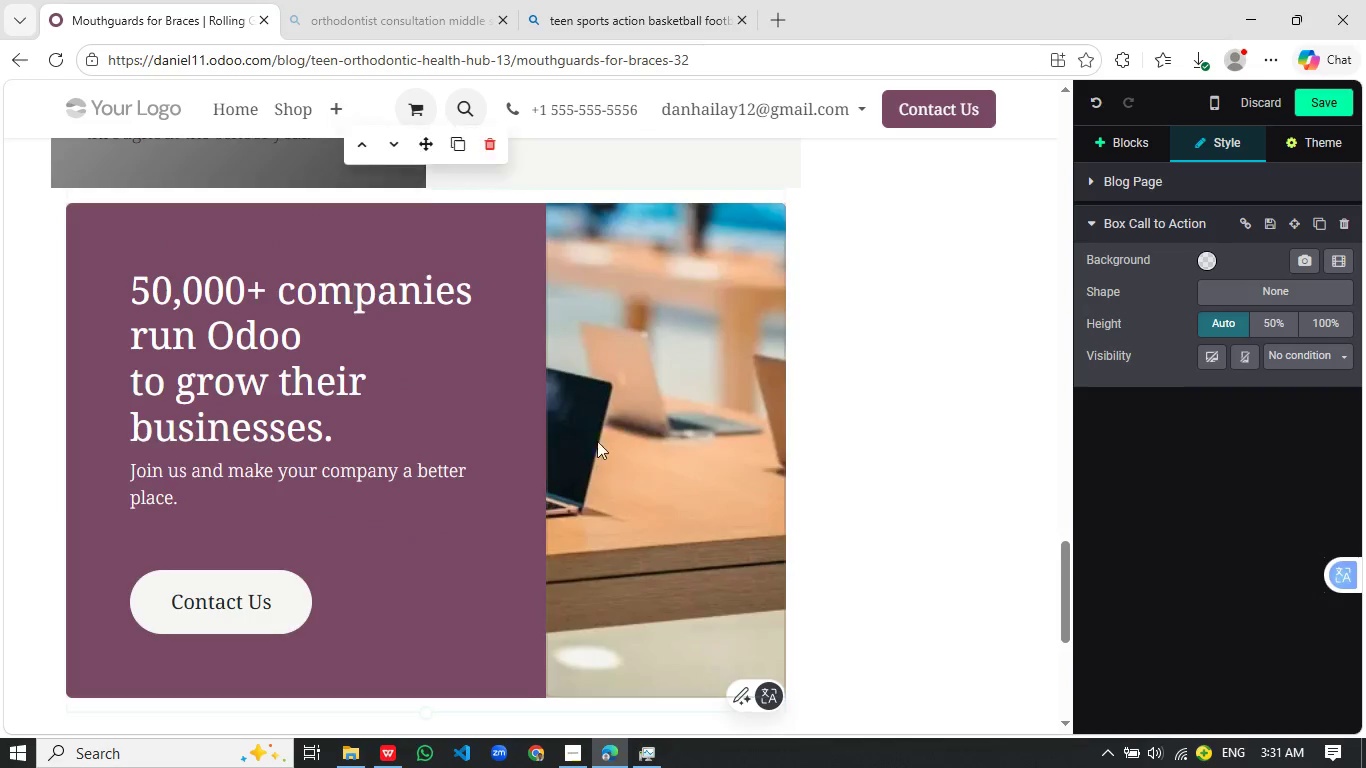 
type(Keep Your TEEN's smile s)
key(Backspace)
type(Safe on the Field)
 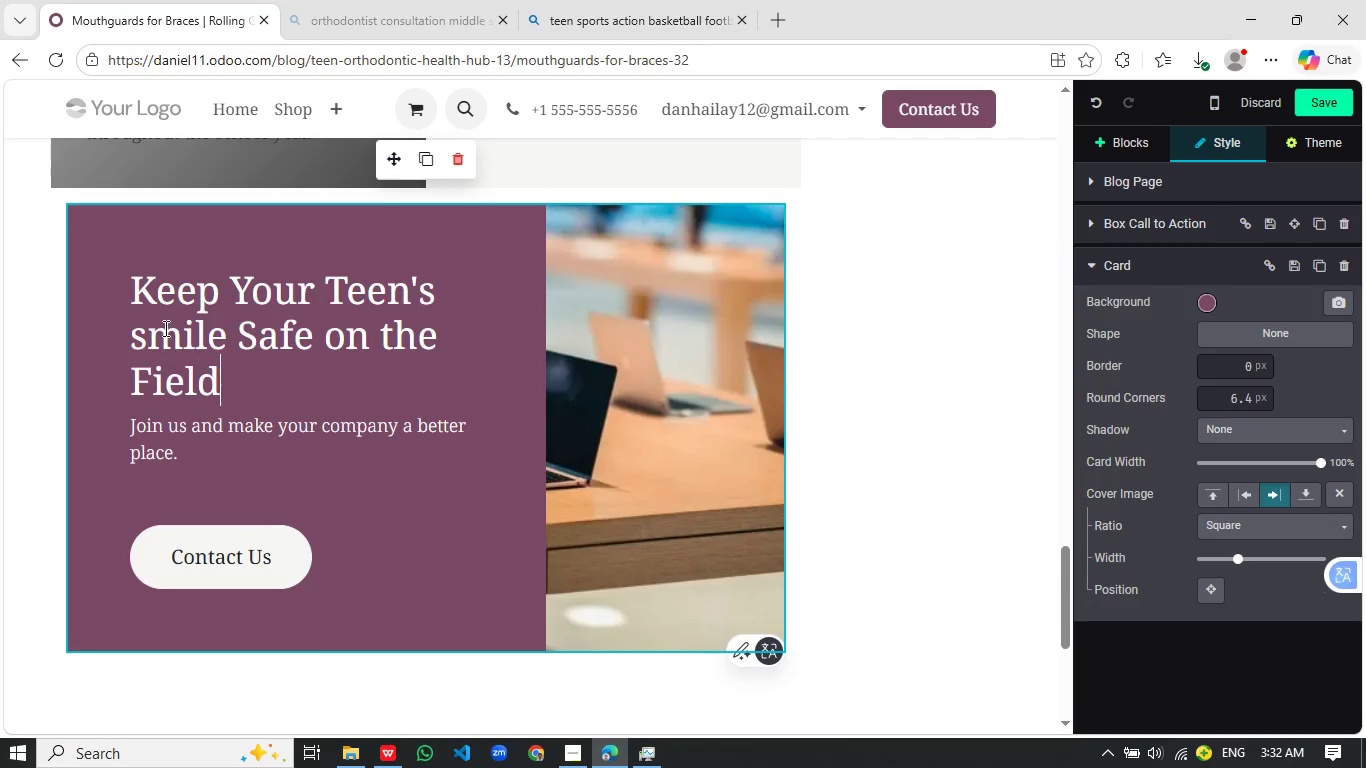 
left_click([145, 332])
 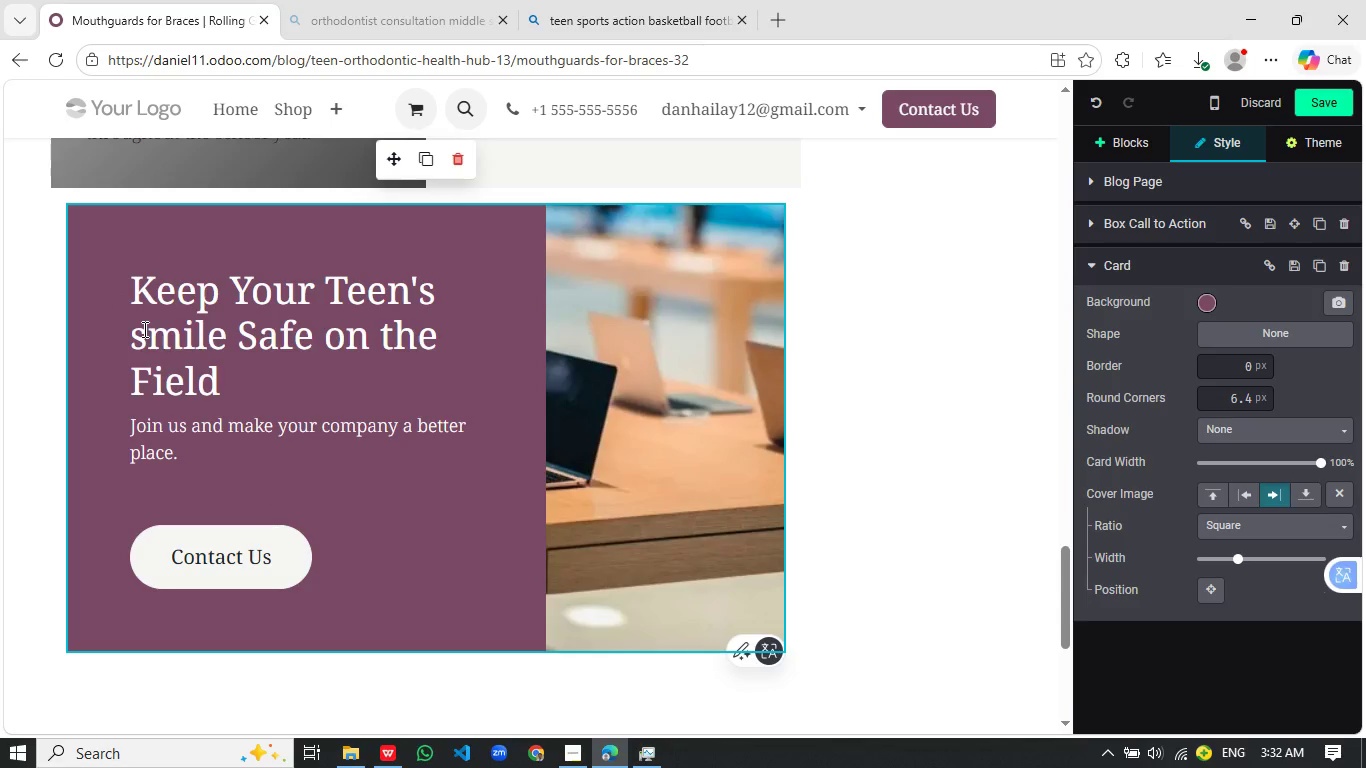 
key(Backspace)
 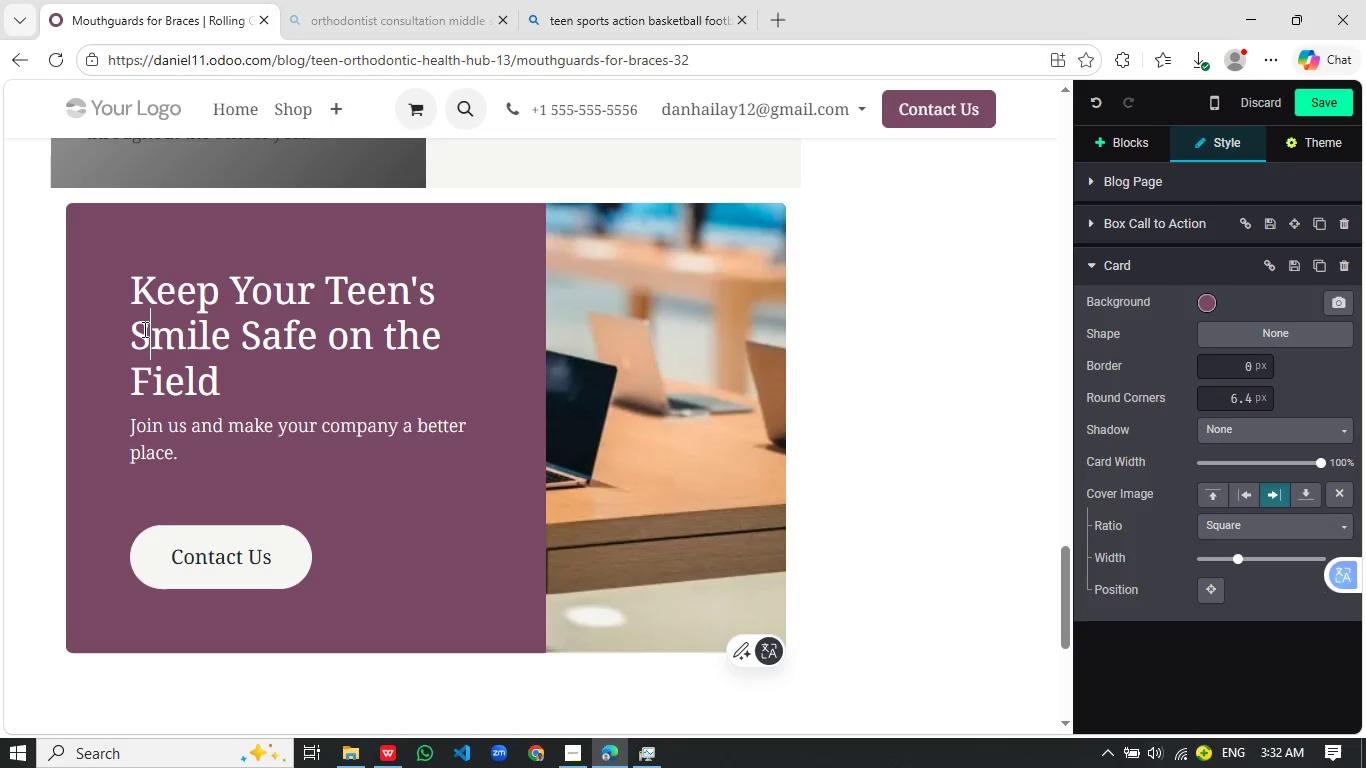 
key(Shift+ShiftRight)
 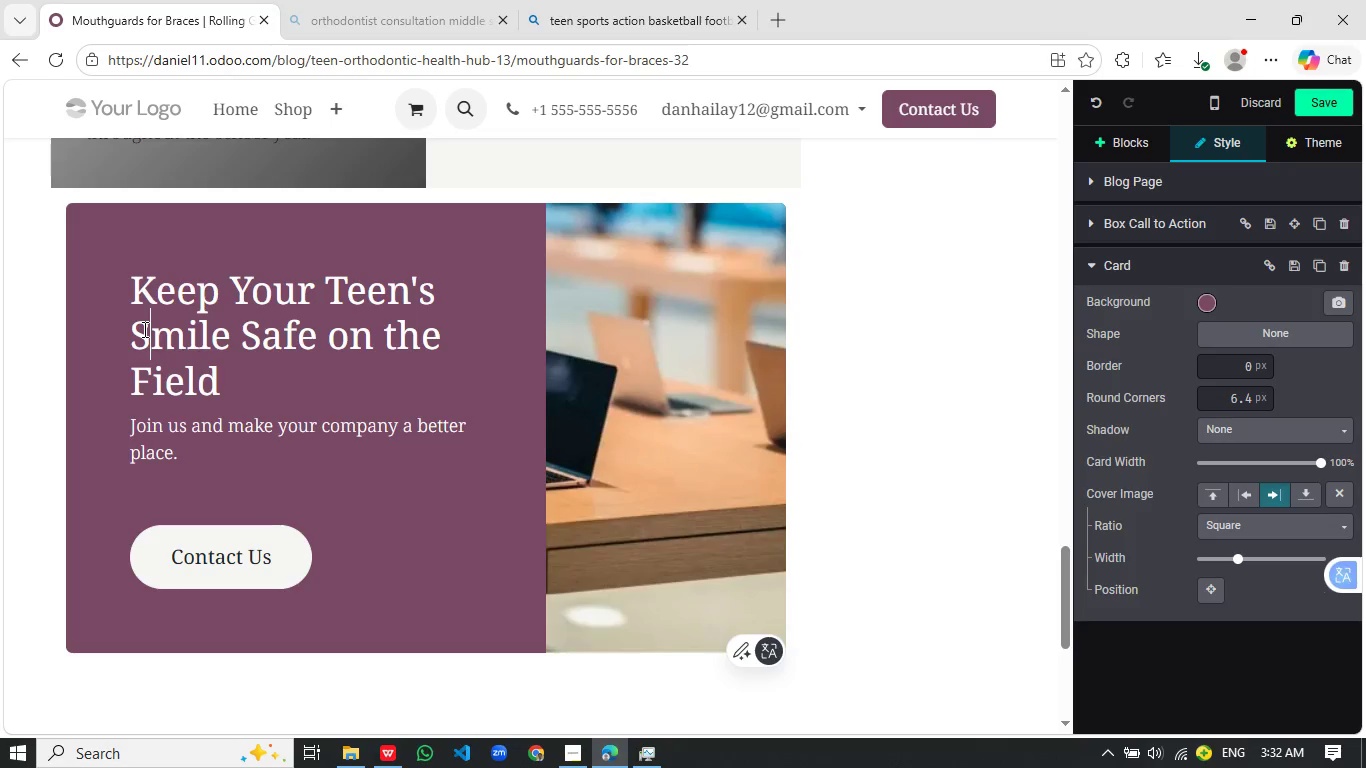 
key(Shift+S)
 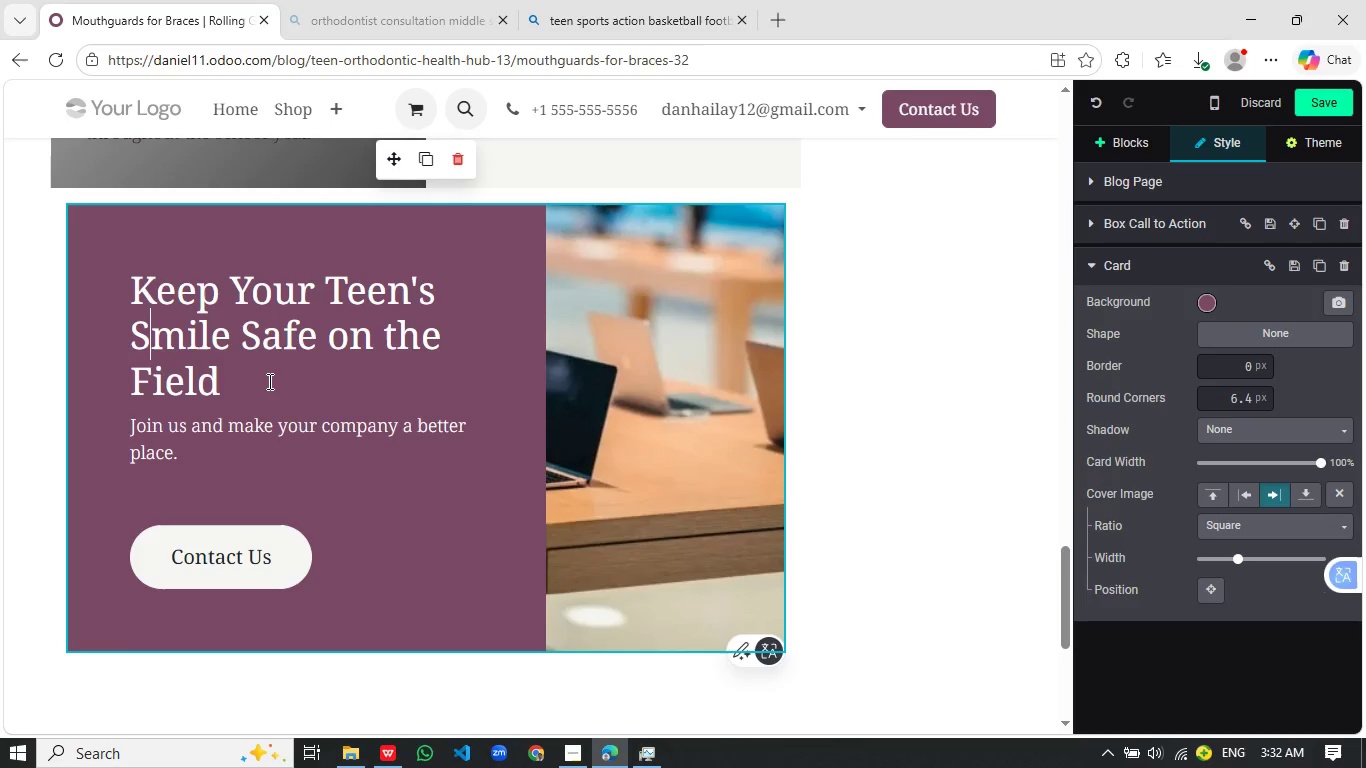 
left_click_drag(start_coordinate=[268, 381], to_coordinate=[107, 296])
 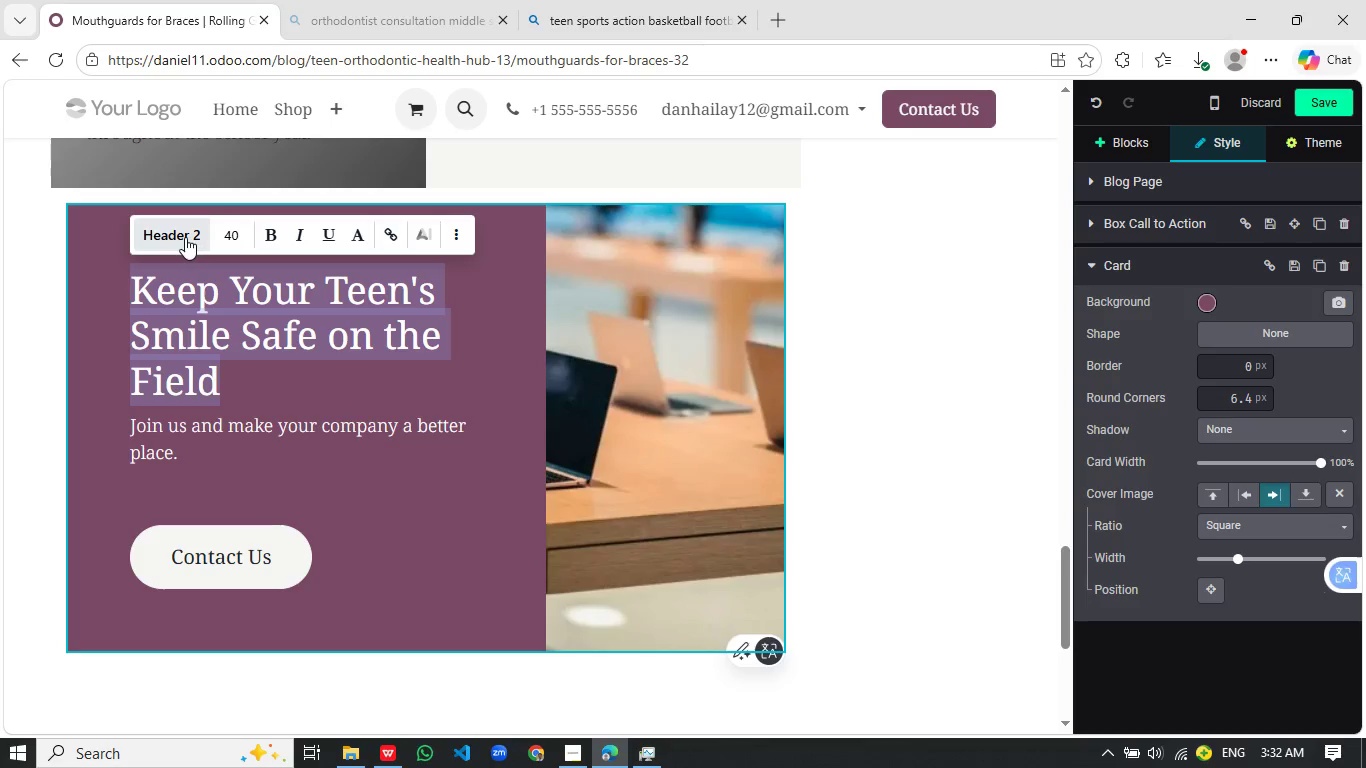 
left_click([184, 237])
 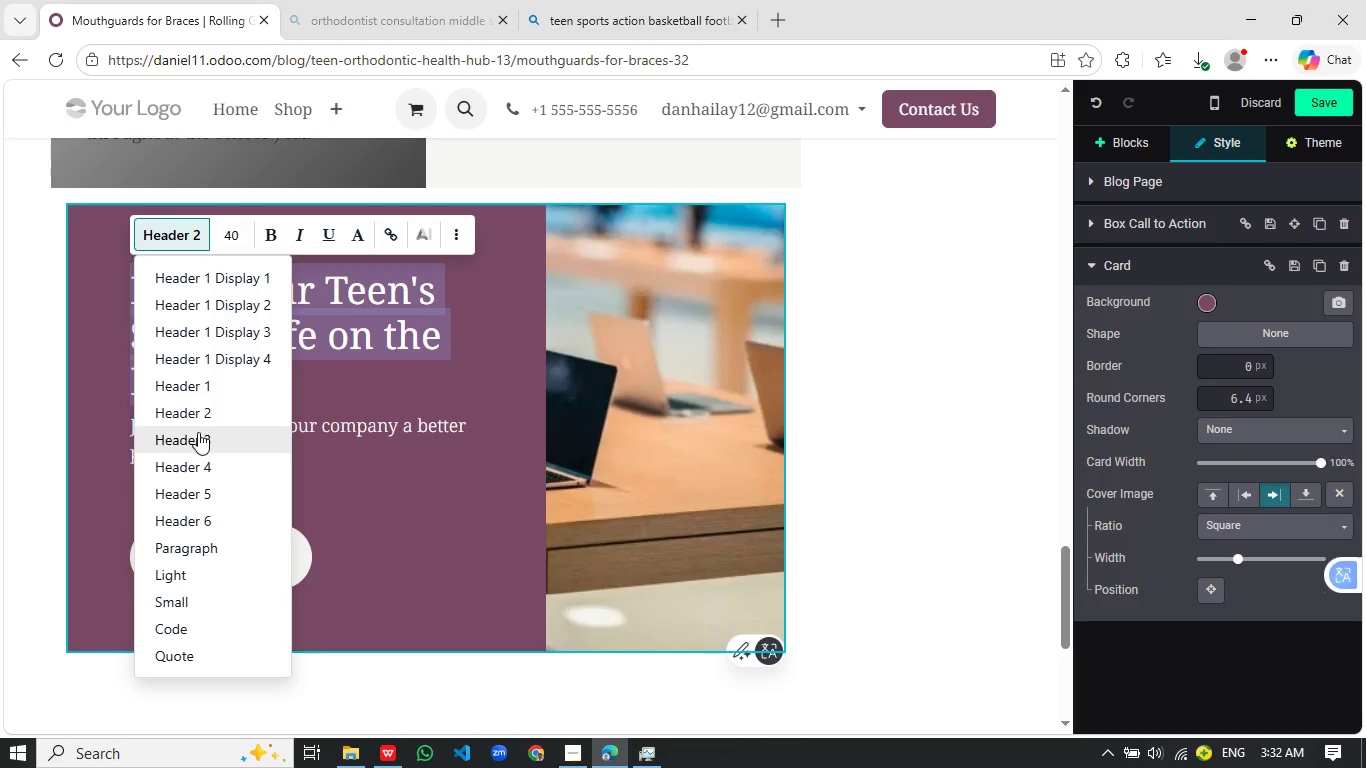 
mouse_move([199, 402])
 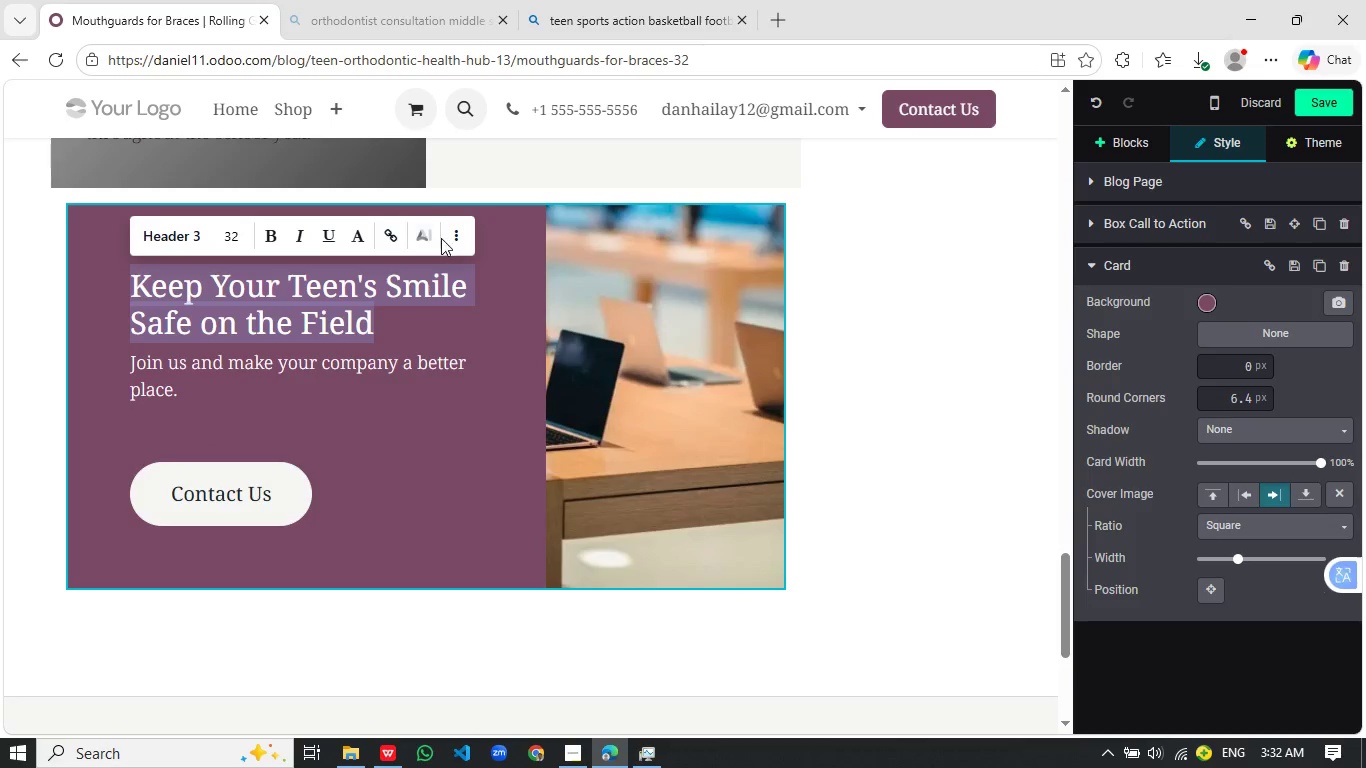 
left_click([445, 238])
 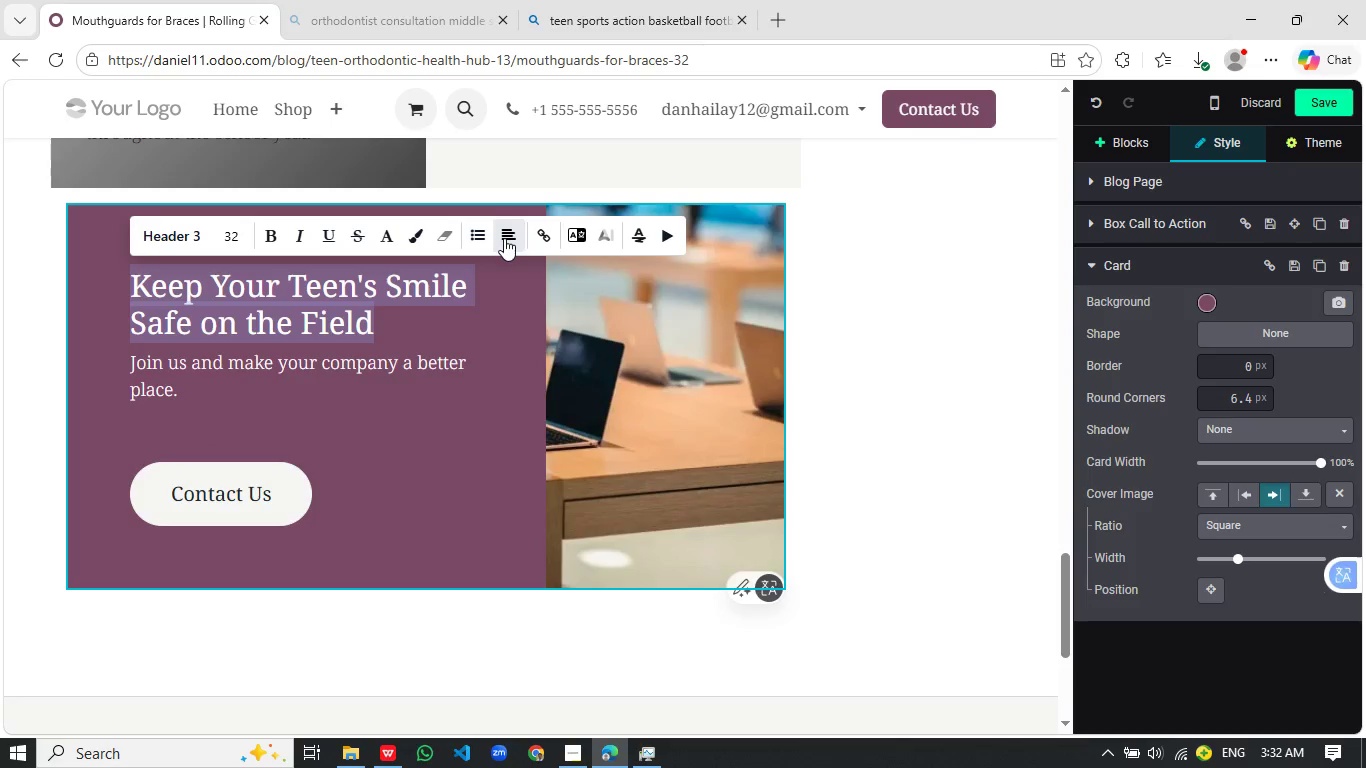 
left_click([504, 238])
 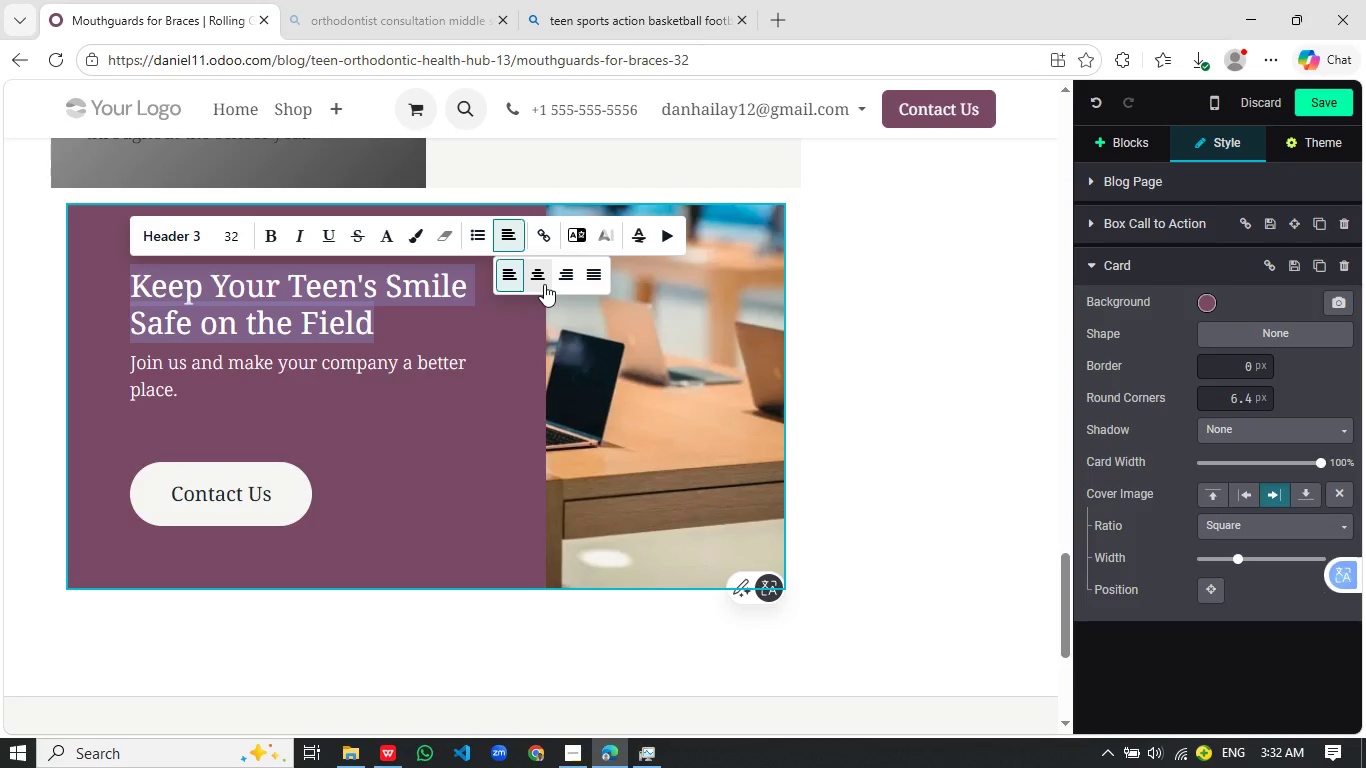 
left_click([544, 284])
 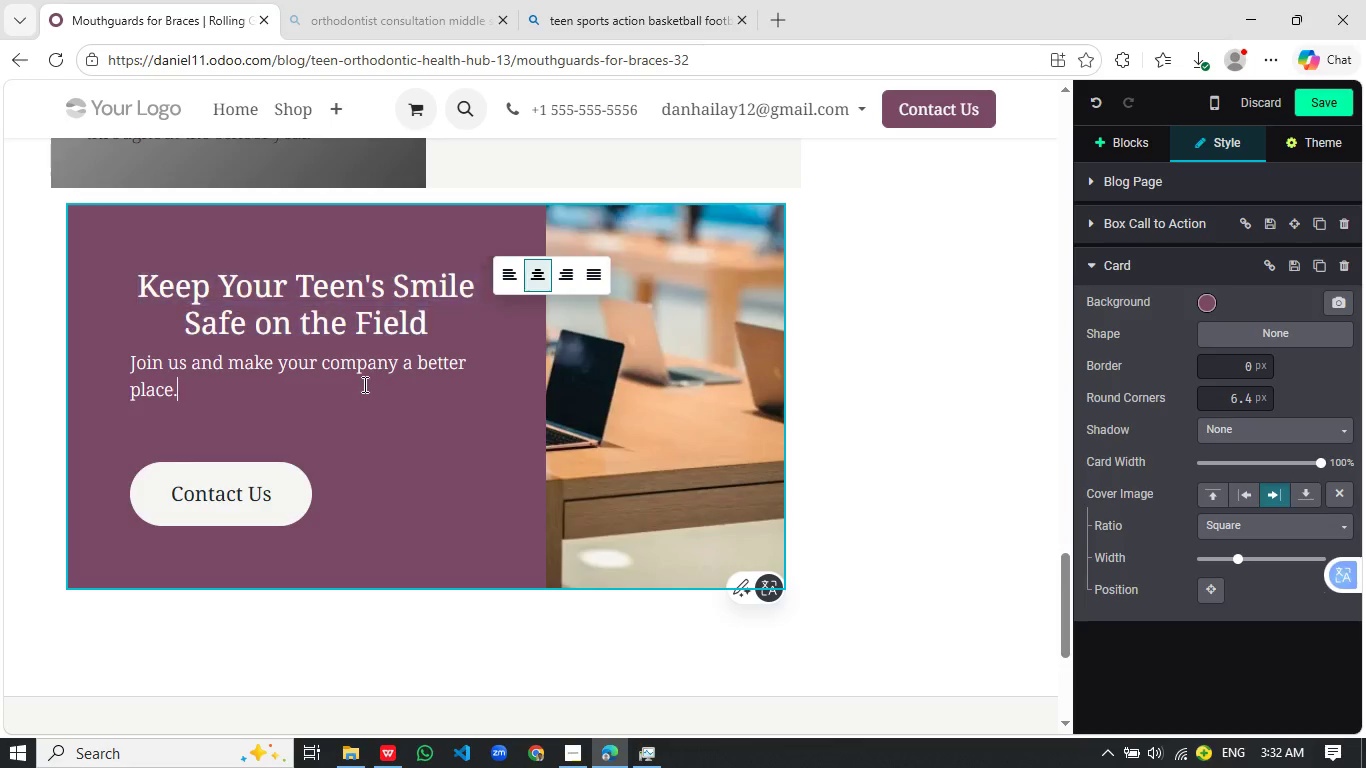 
left_click_drag(start_coordinate=[363, 384], to_coordinate=[347, 385])
 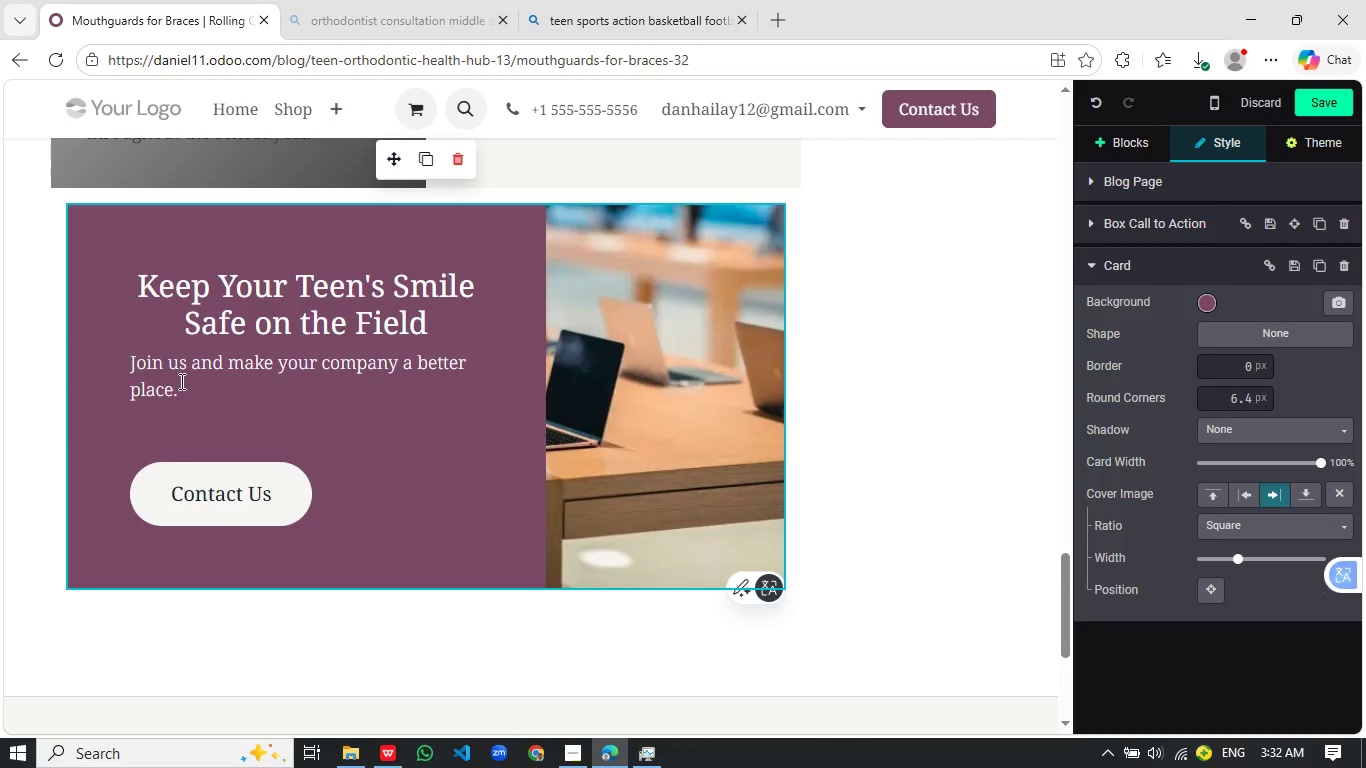 
left_click_drag(start_coordinate=[224, 391], to_coordinate=[100, 358])
 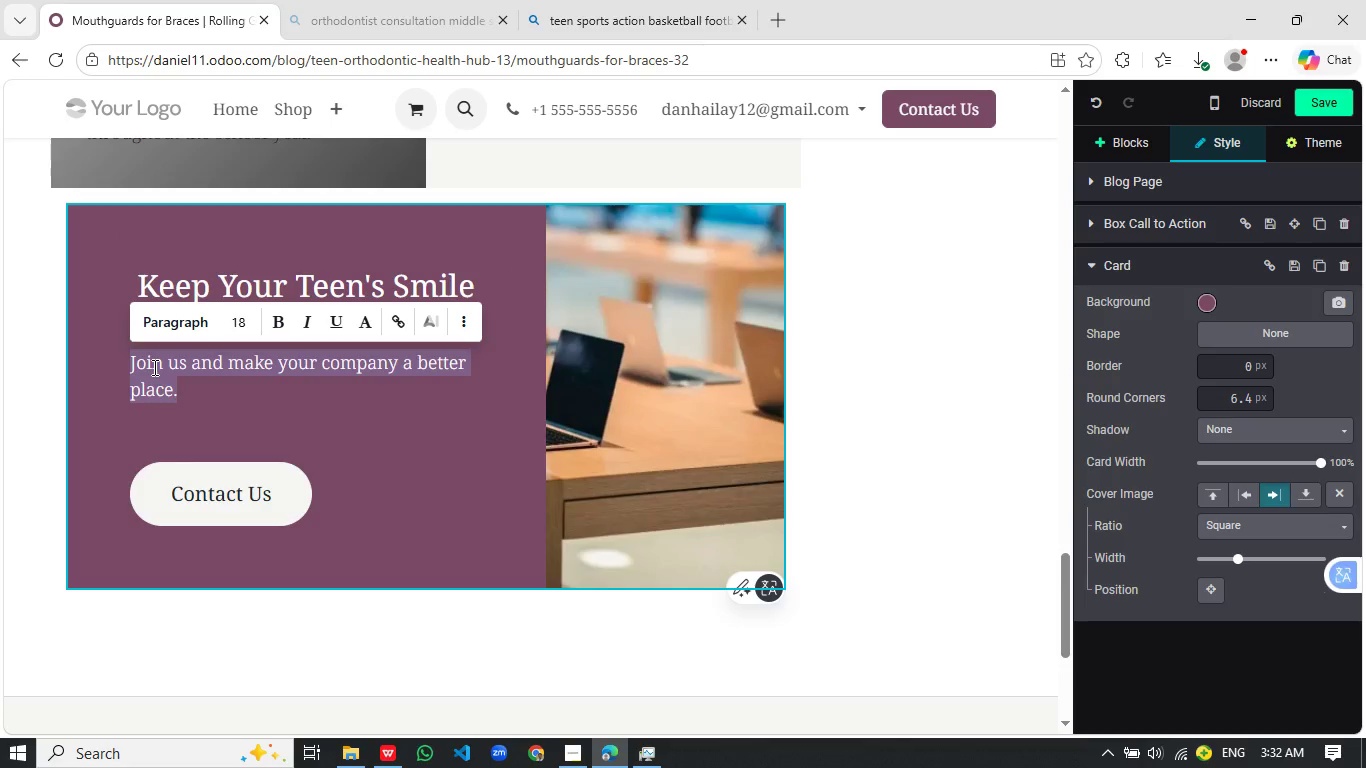 
hold_key(key=ShiftLeft, duration=0.47)
 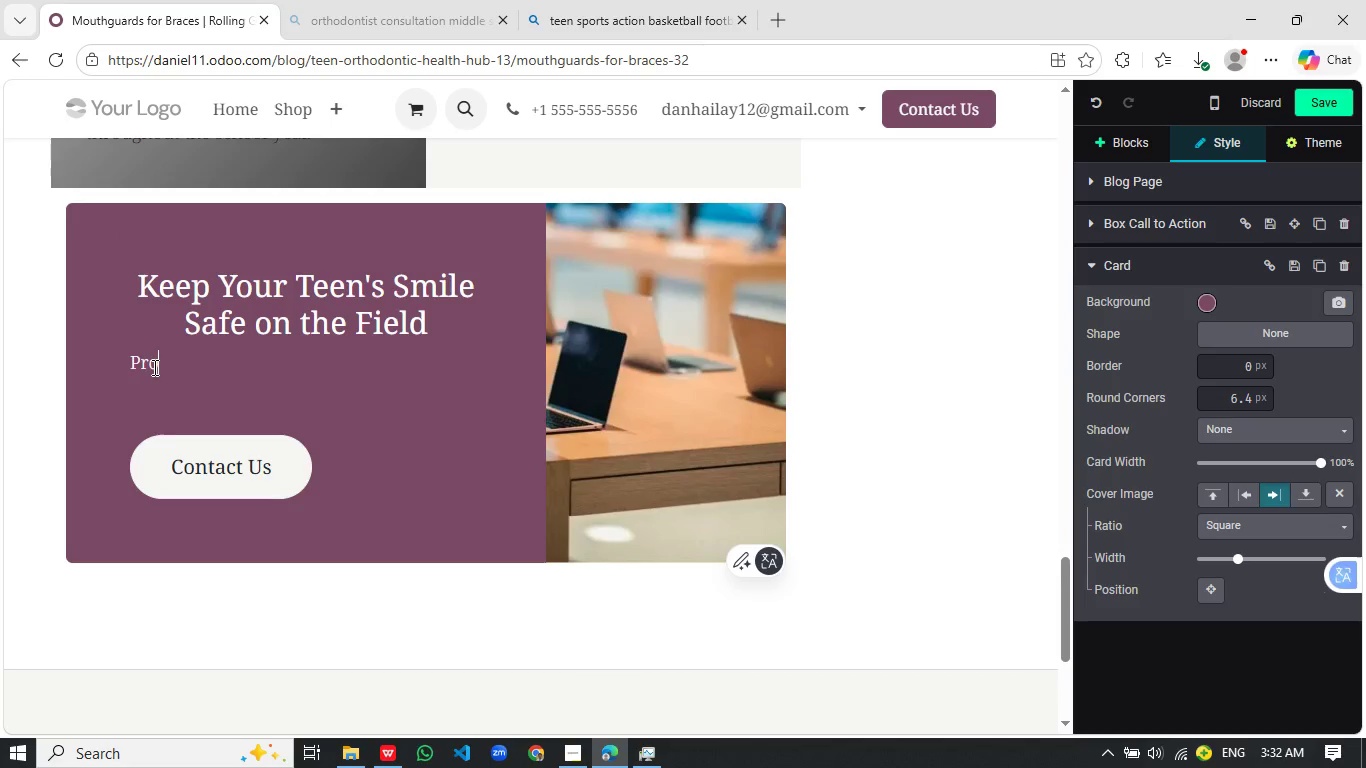 
type(protect your teen')
key(Backspace)
type('s braes with the right gear and expert guidance.)
 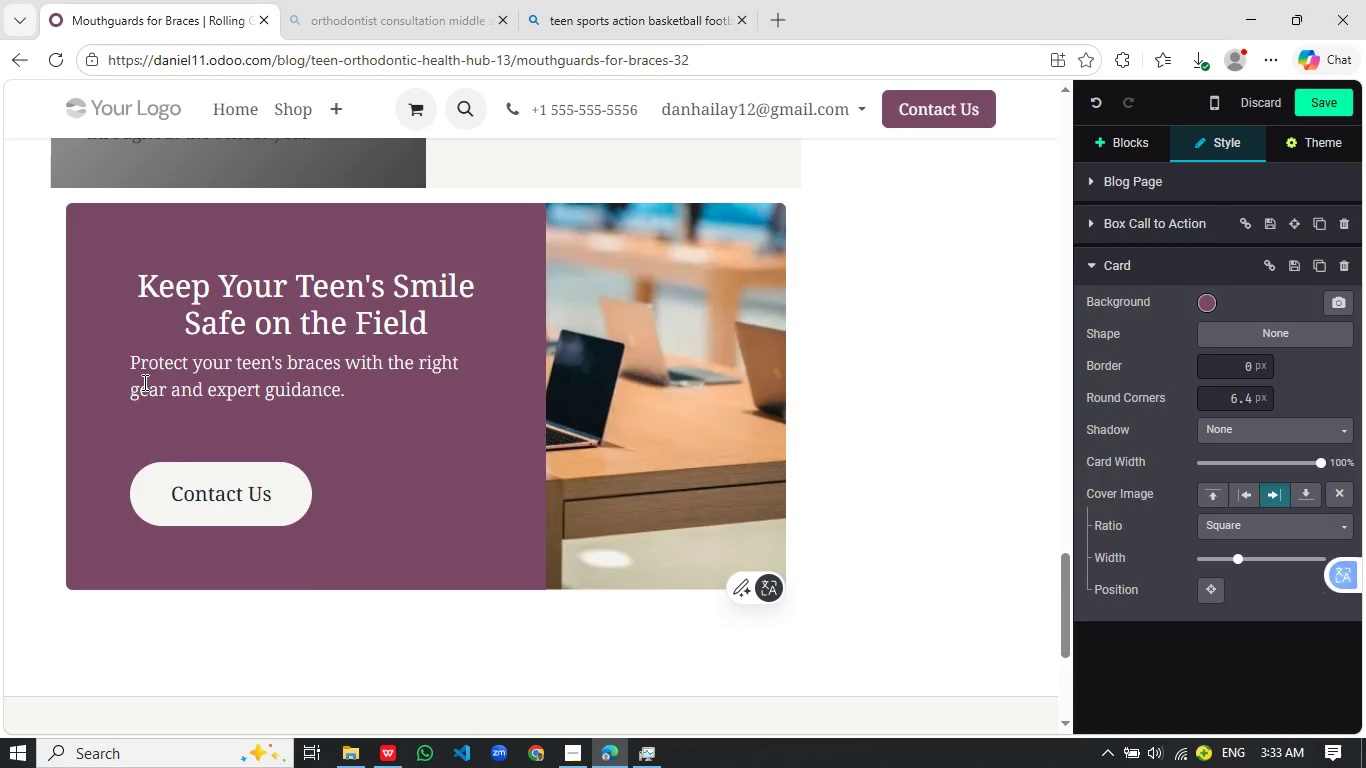 
left_click([232, 441])
 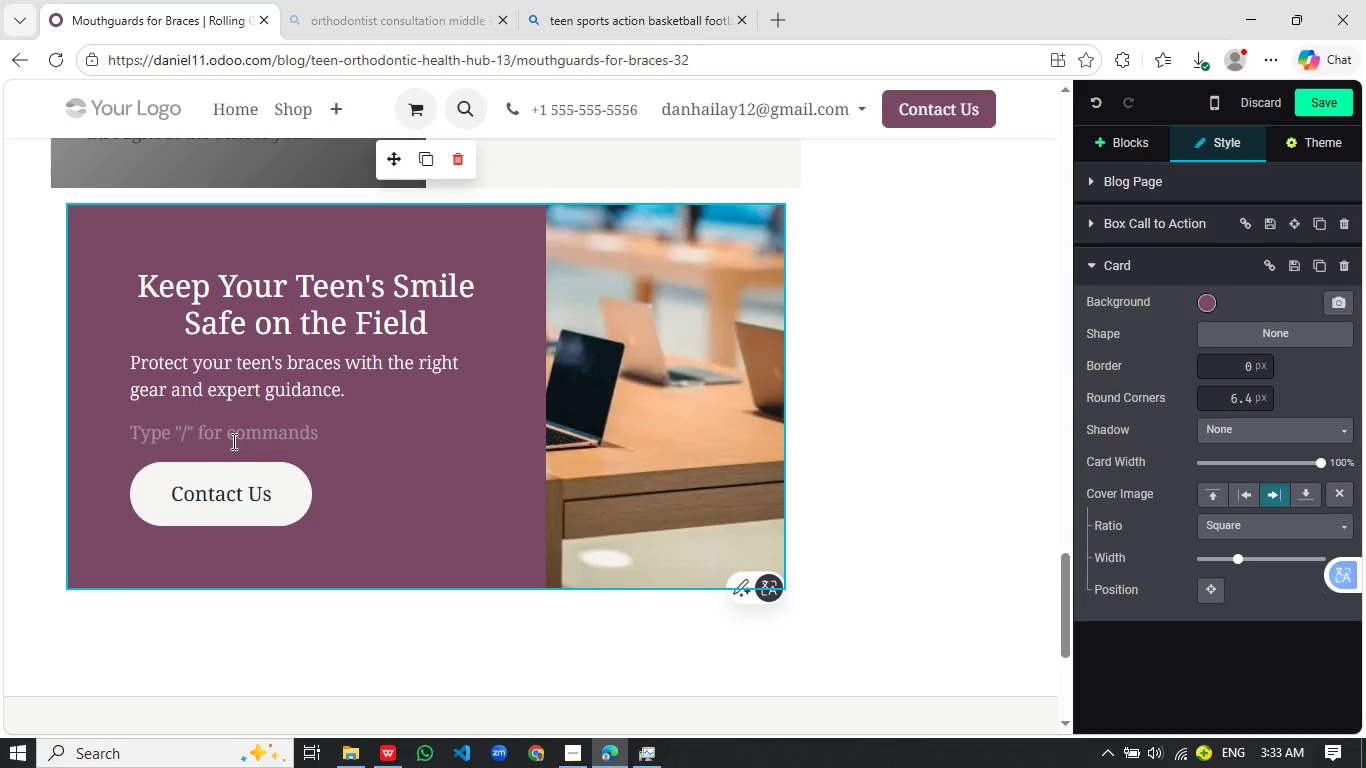 
key(Backspace)
 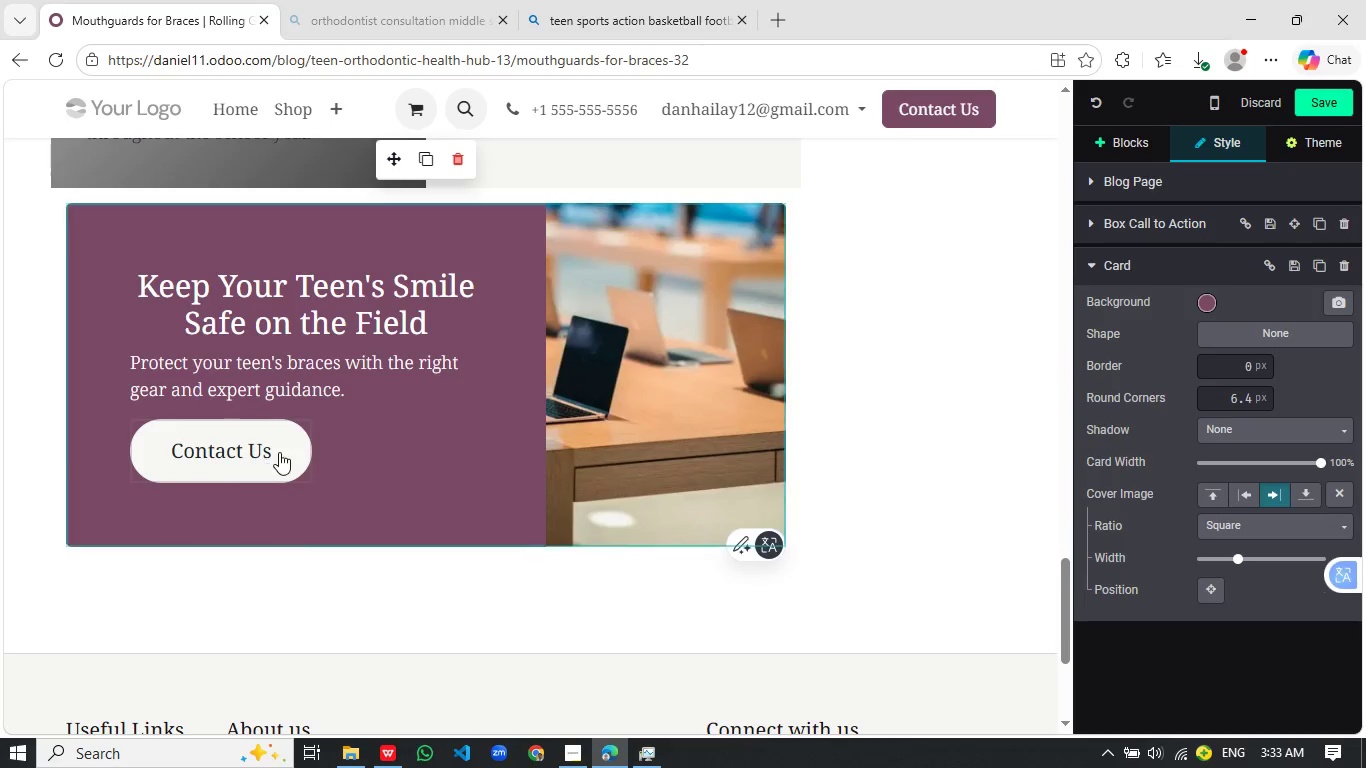 
left_click([281, 450])
 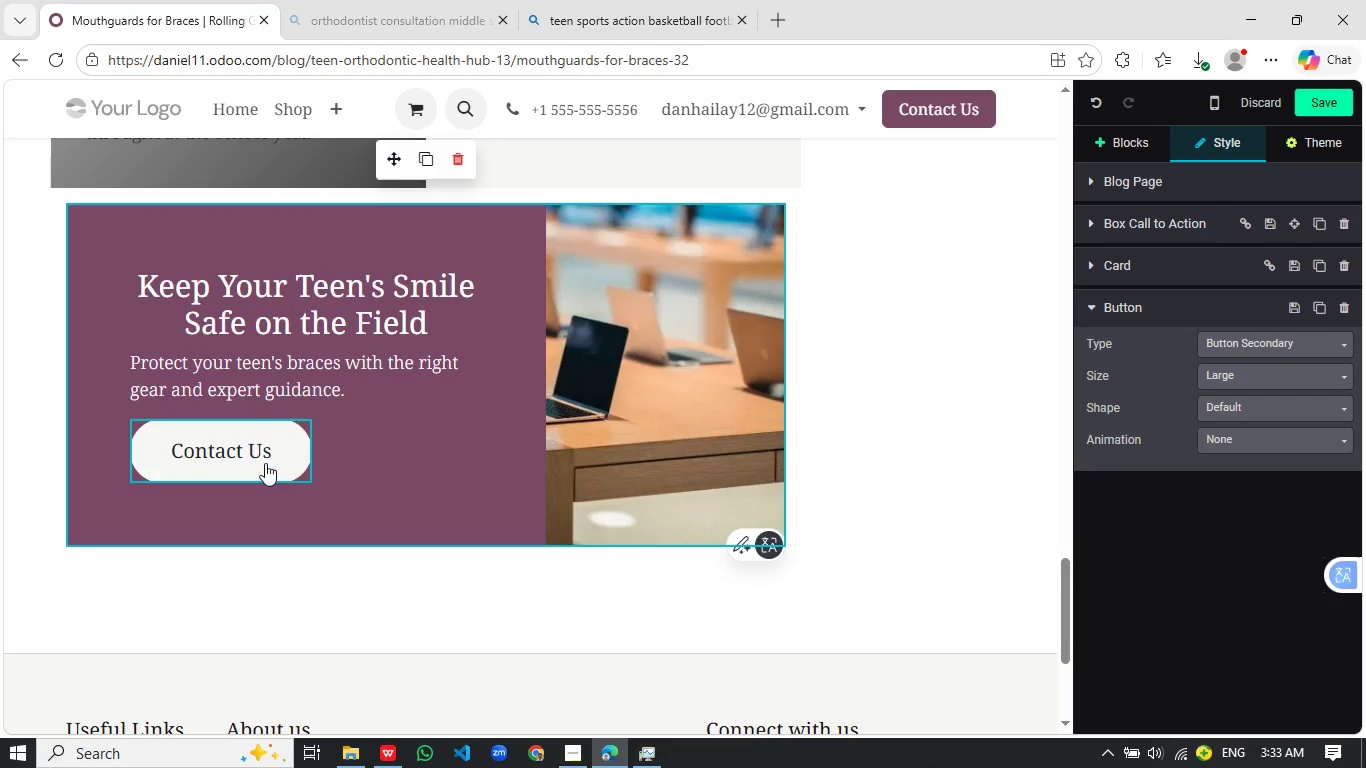 
left_click([244, 439])
 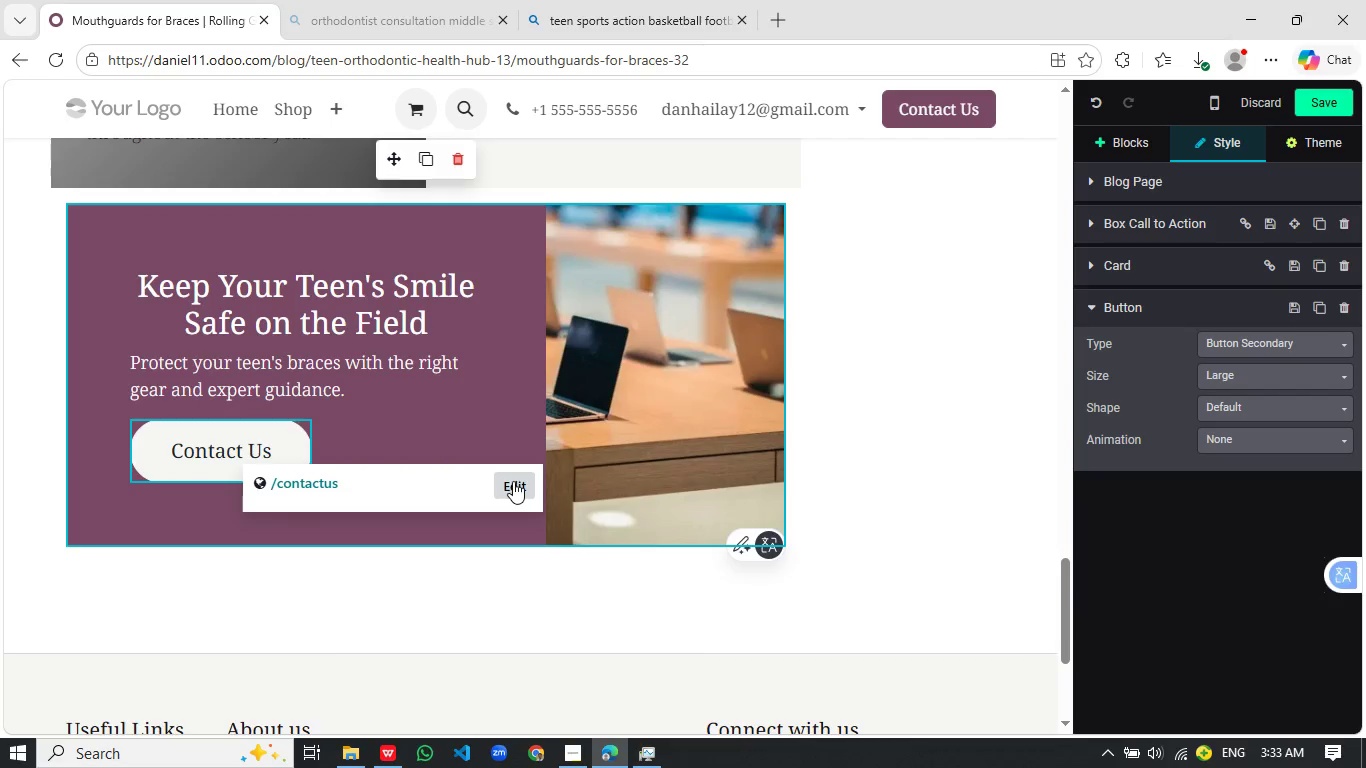 
left_click([513, 481])
 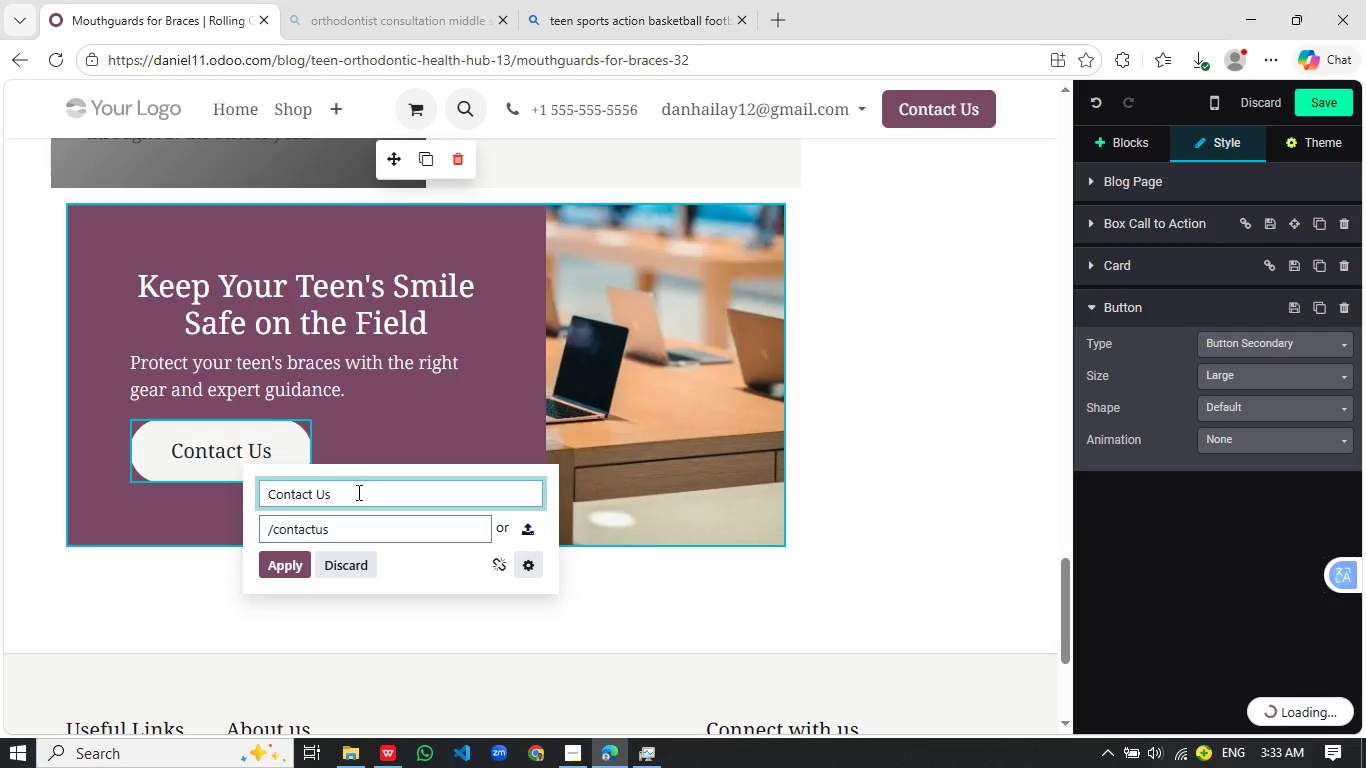 
left_click_drag(start_coordinate=[352, 495], to_coordinate=[254, 501])
 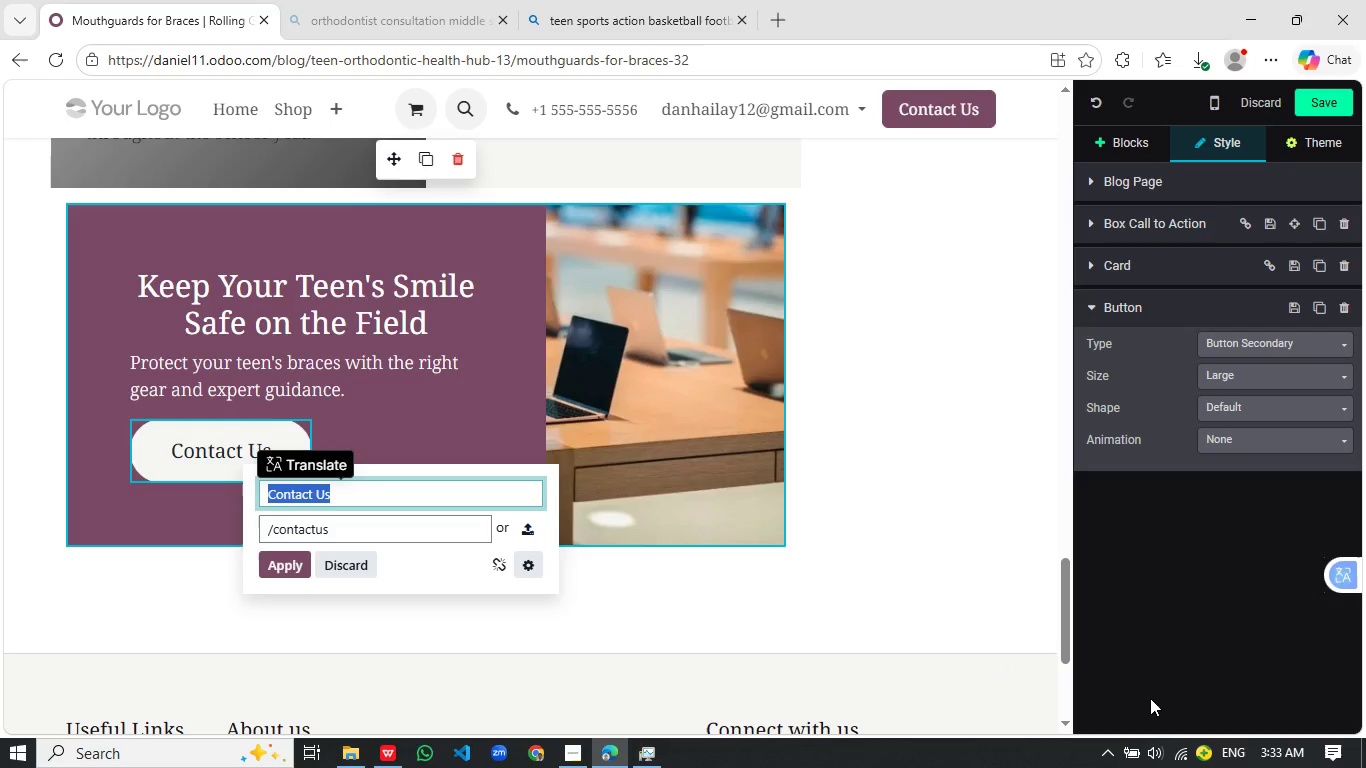 
type(BOOK a Sports SAFETy consultation)
 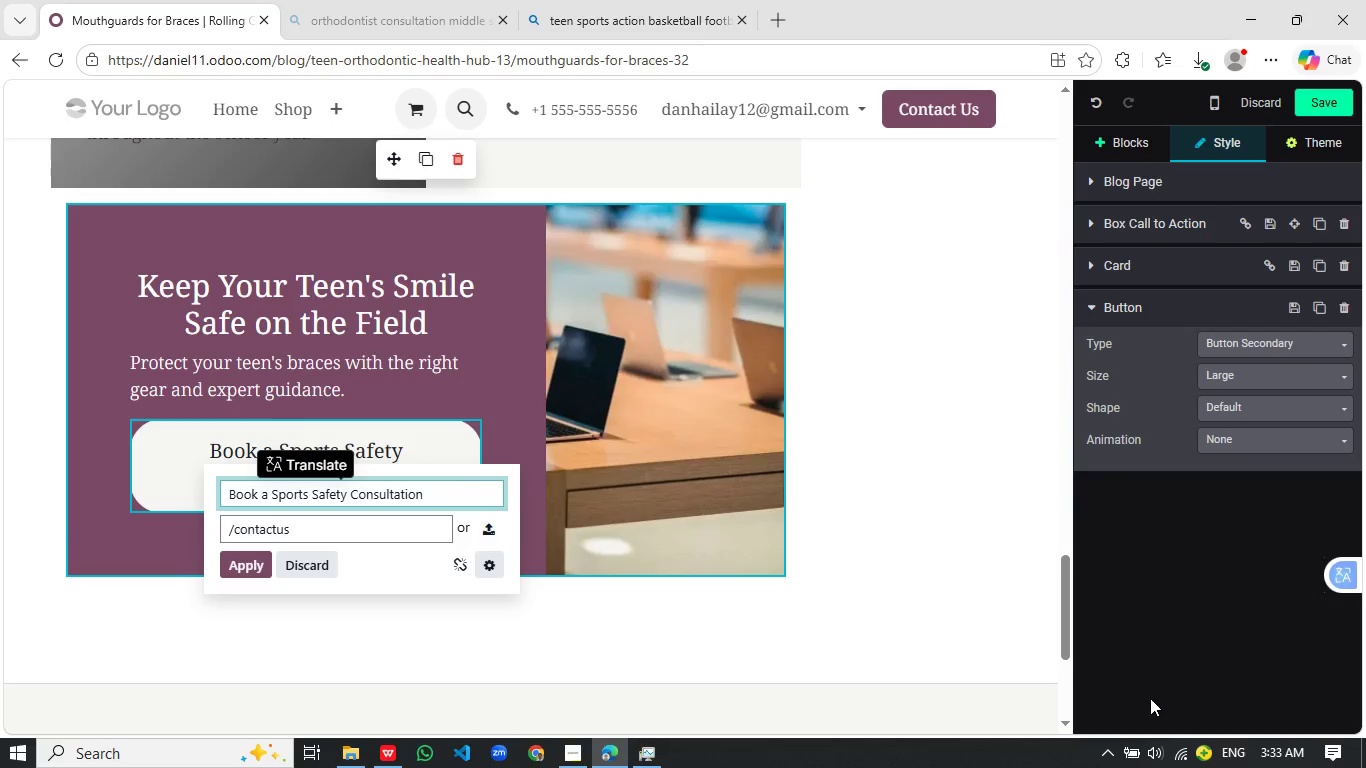 
left_click_drag(start_coordinate=[235, 532], to_coordinate=[398, 539])
 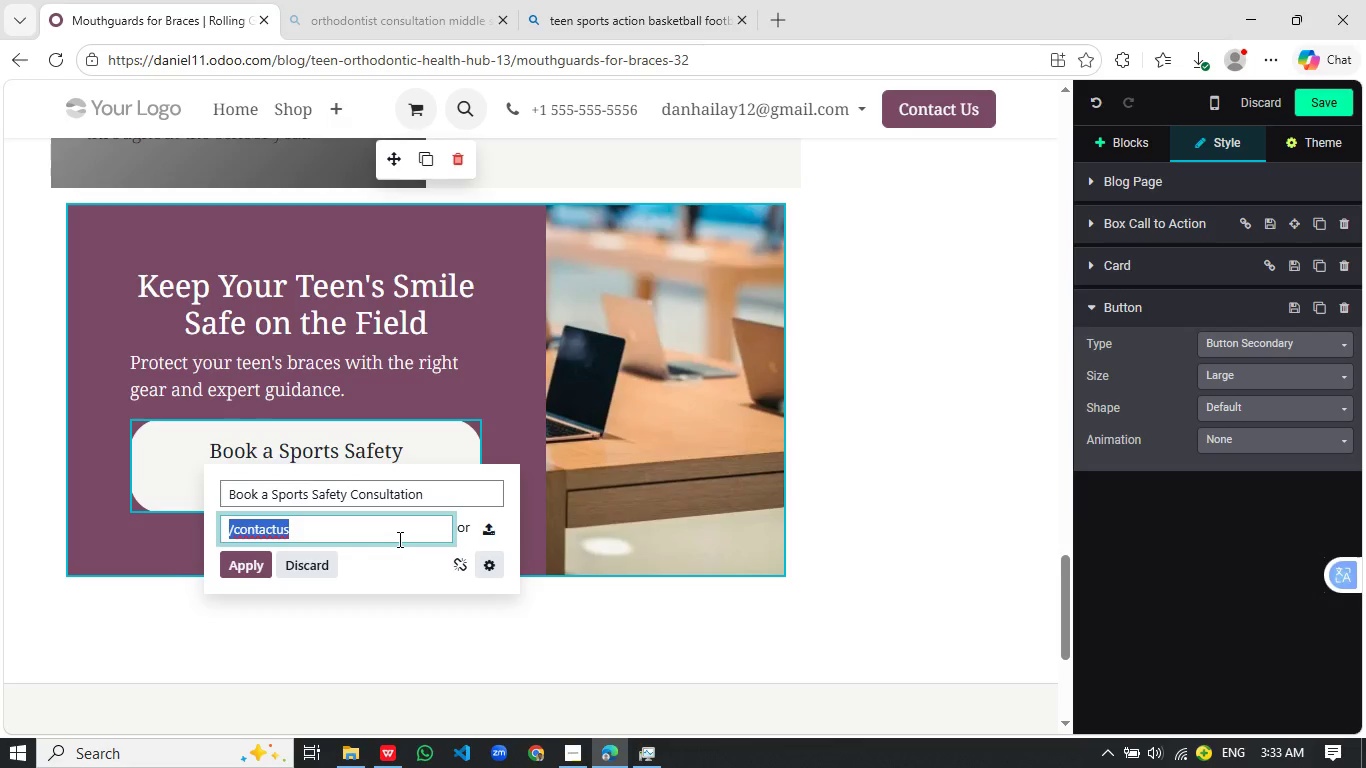 
key(Backspace)
type(/sports-safety)
 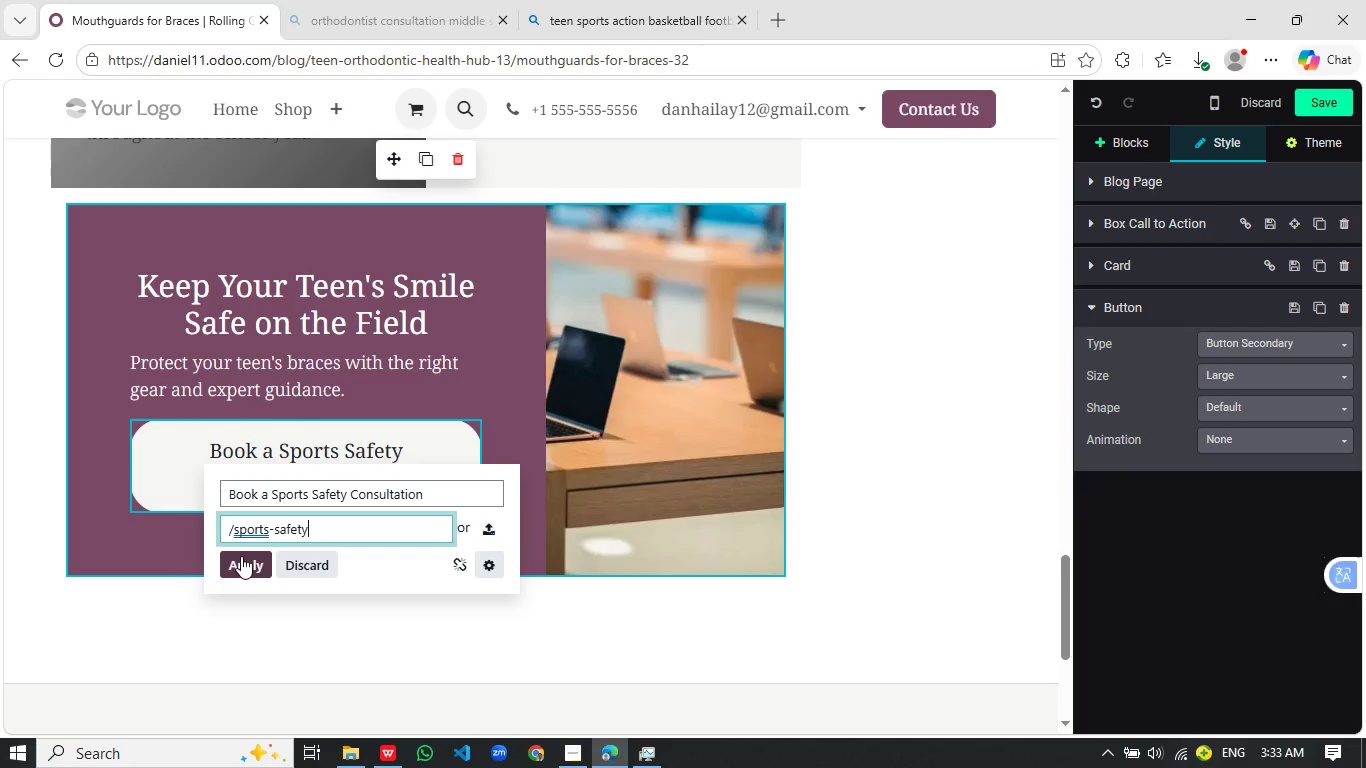 
left_click([241, 556])
 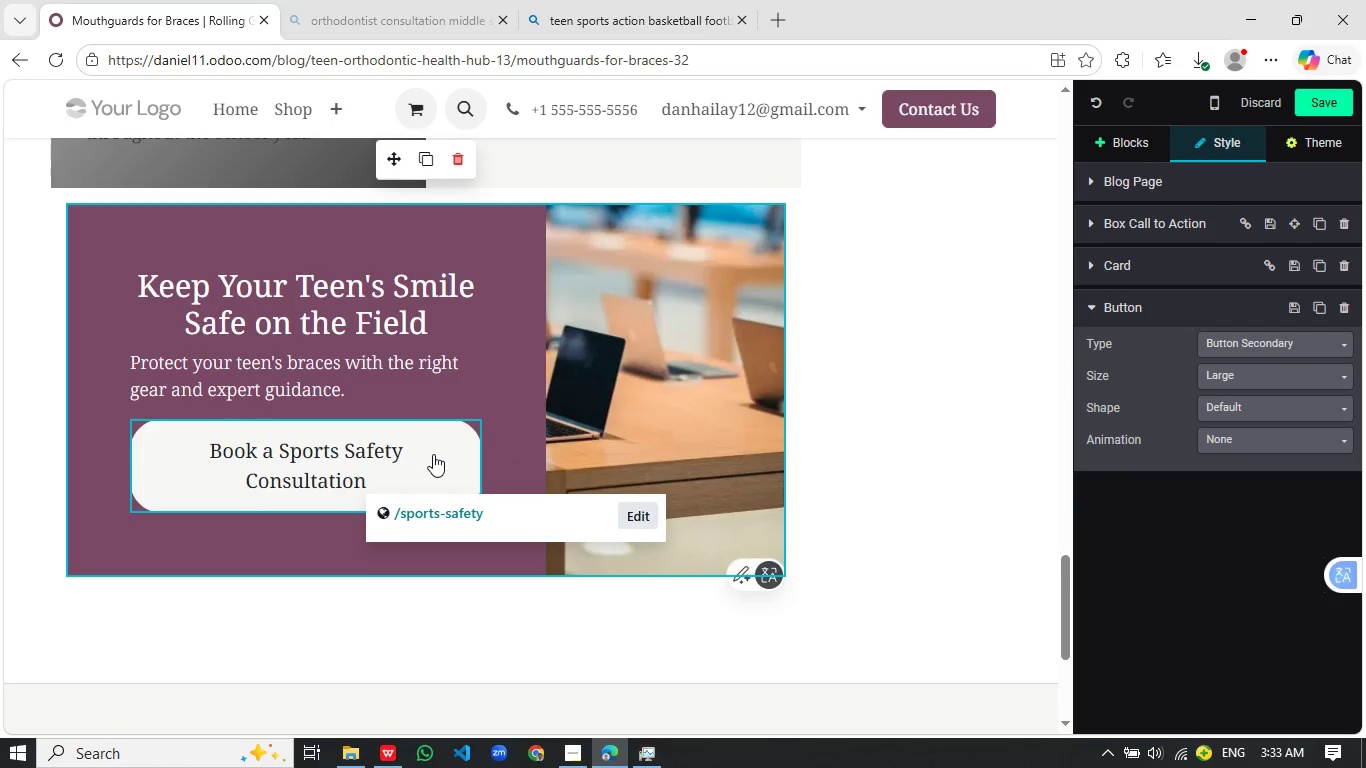 
left_click([440, 451])
 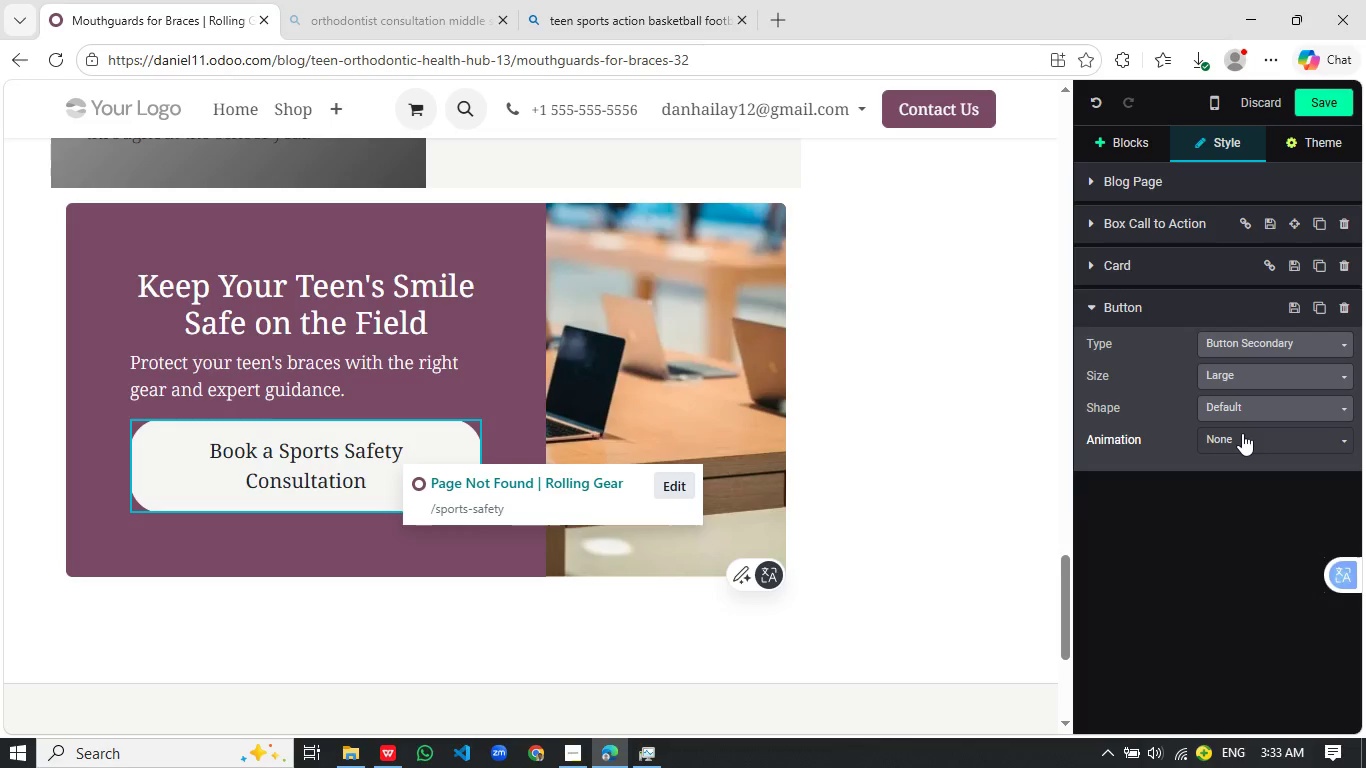 
left_click([1247, 415])
 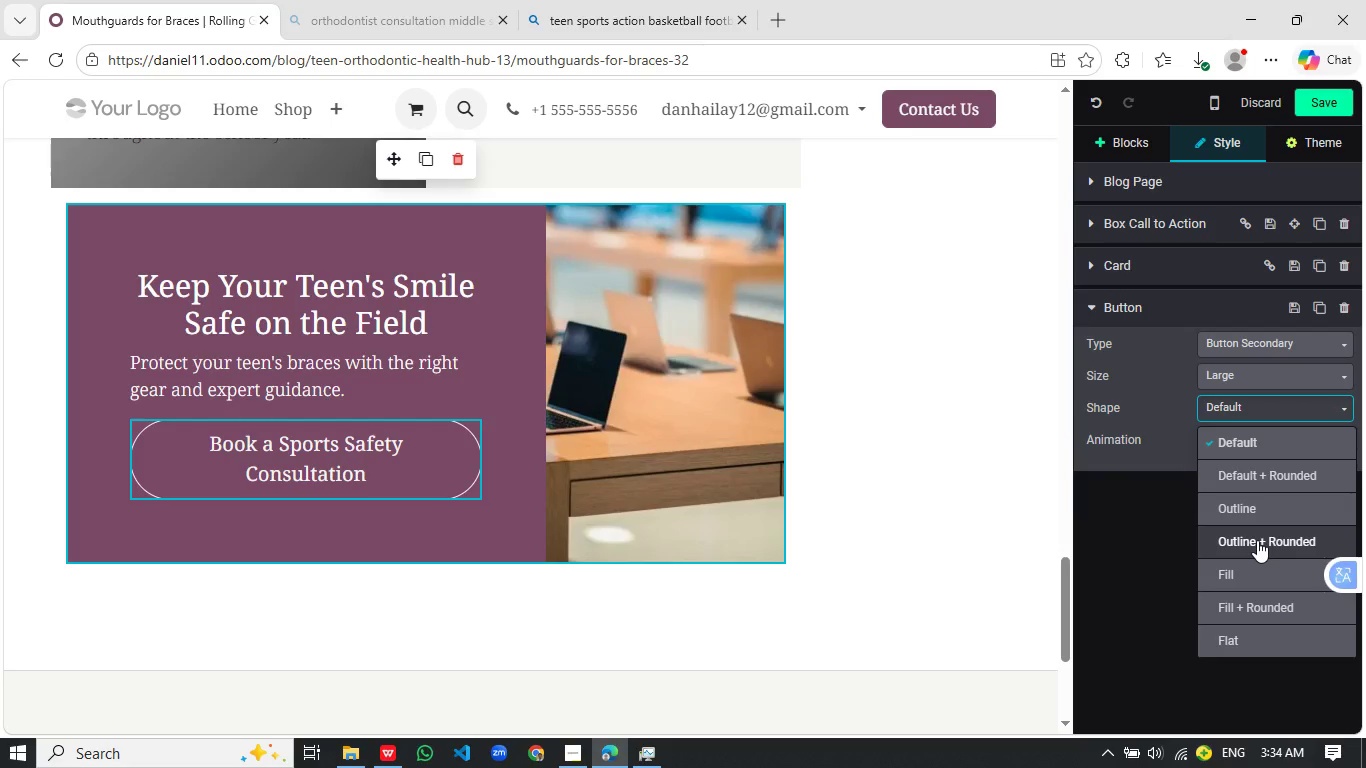 
left_click([1257, 540])
 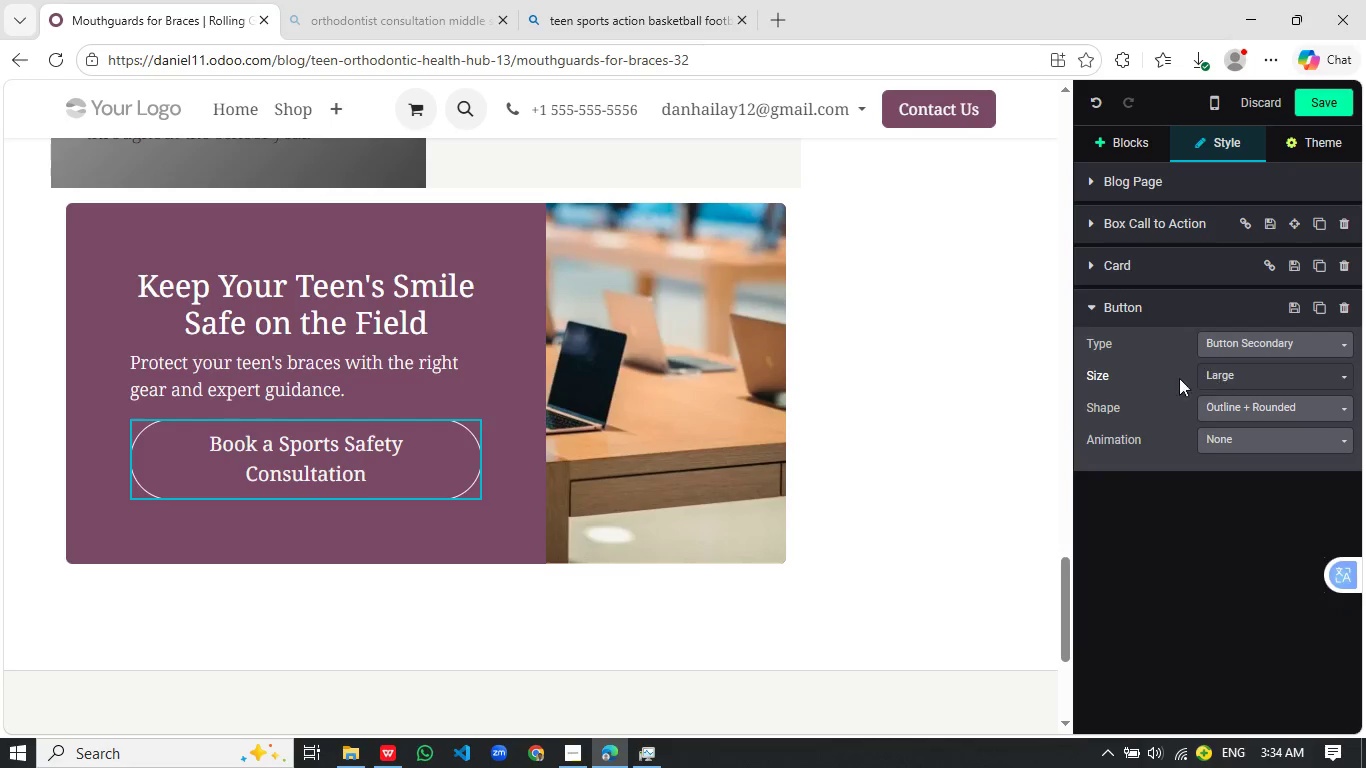 
left_click([901, 426])
 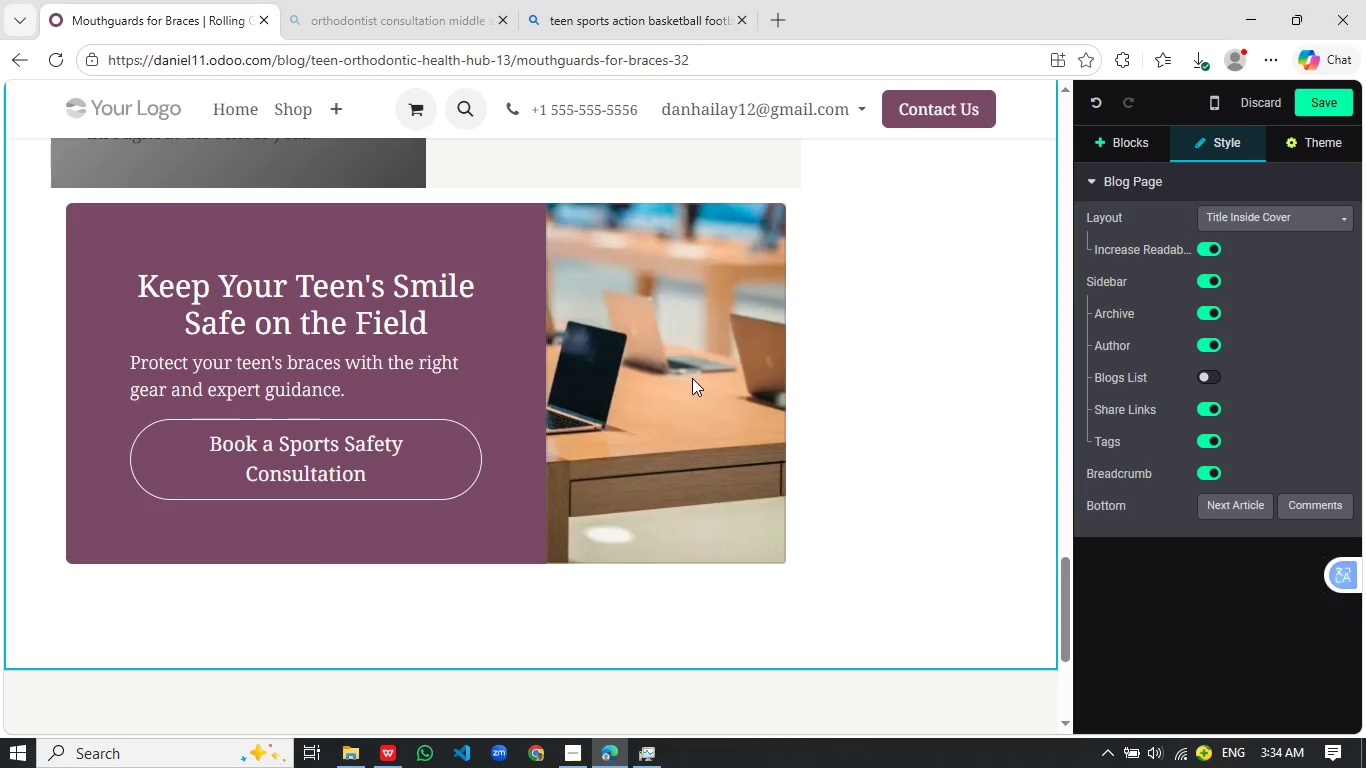 
left_click([692, 378])
 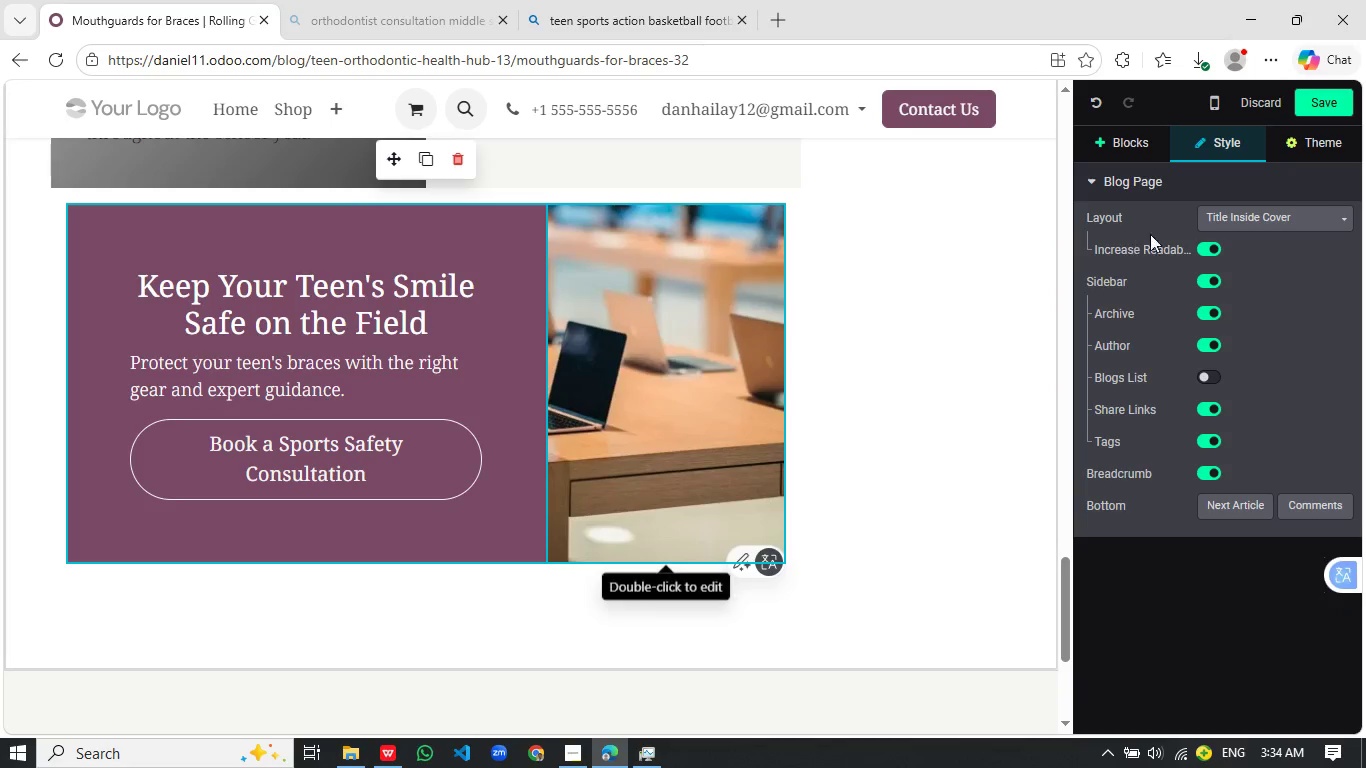 
mouse_move([1216, 236])
 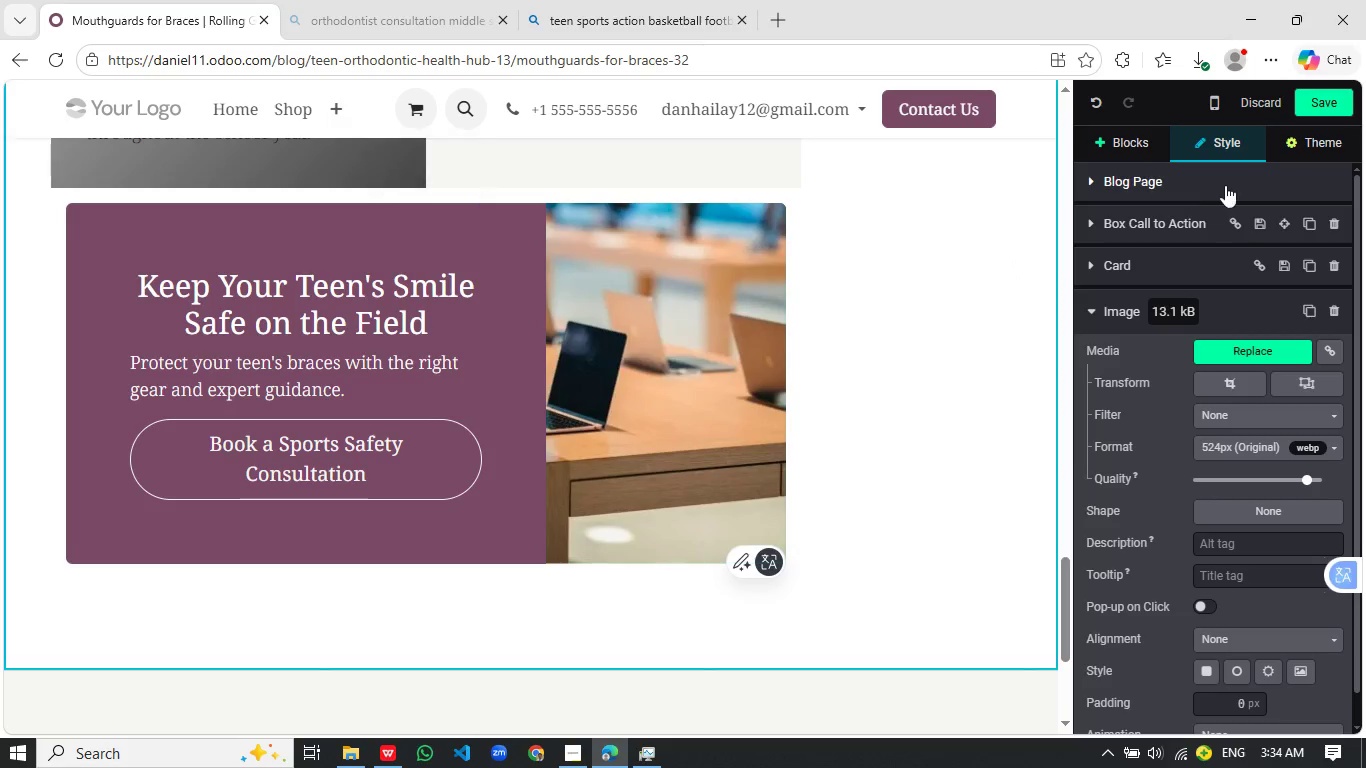 
left_click([1258, 345])
 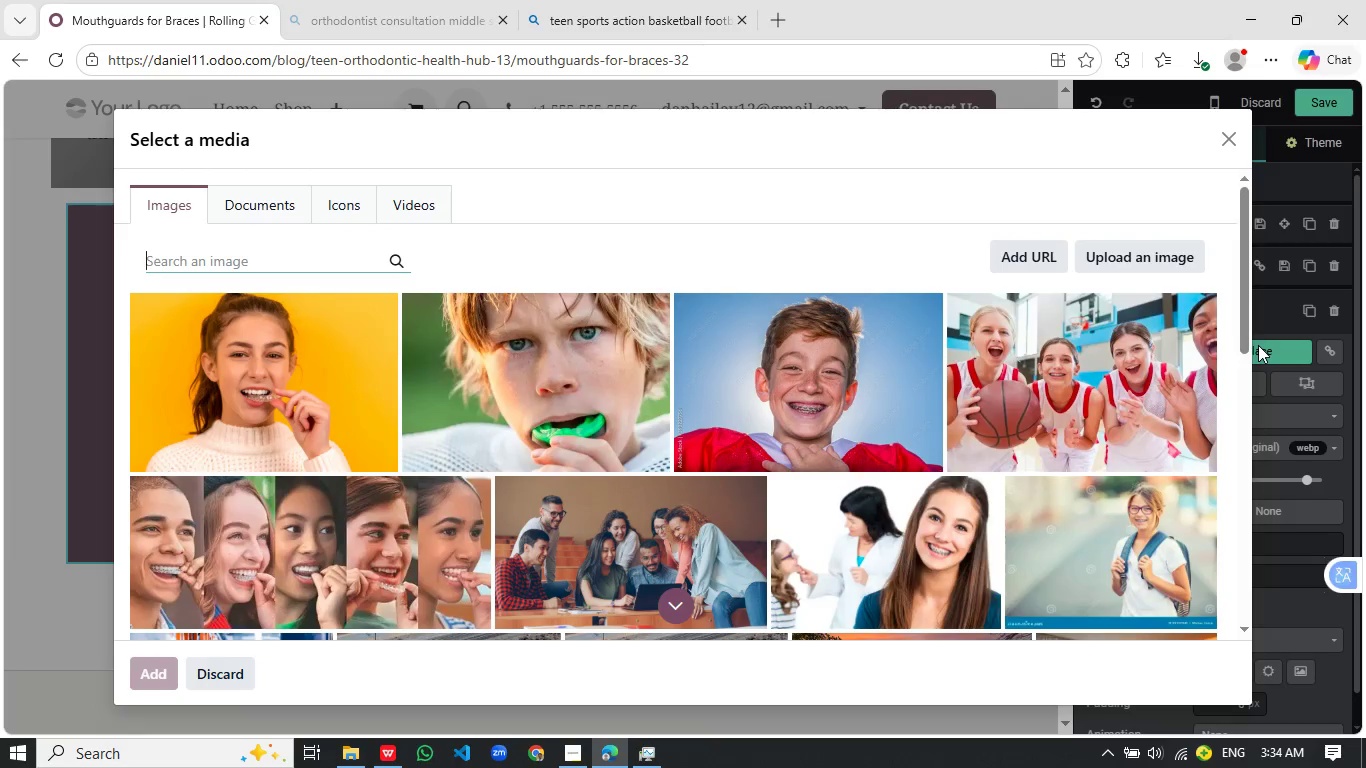 
wait(9.12)
 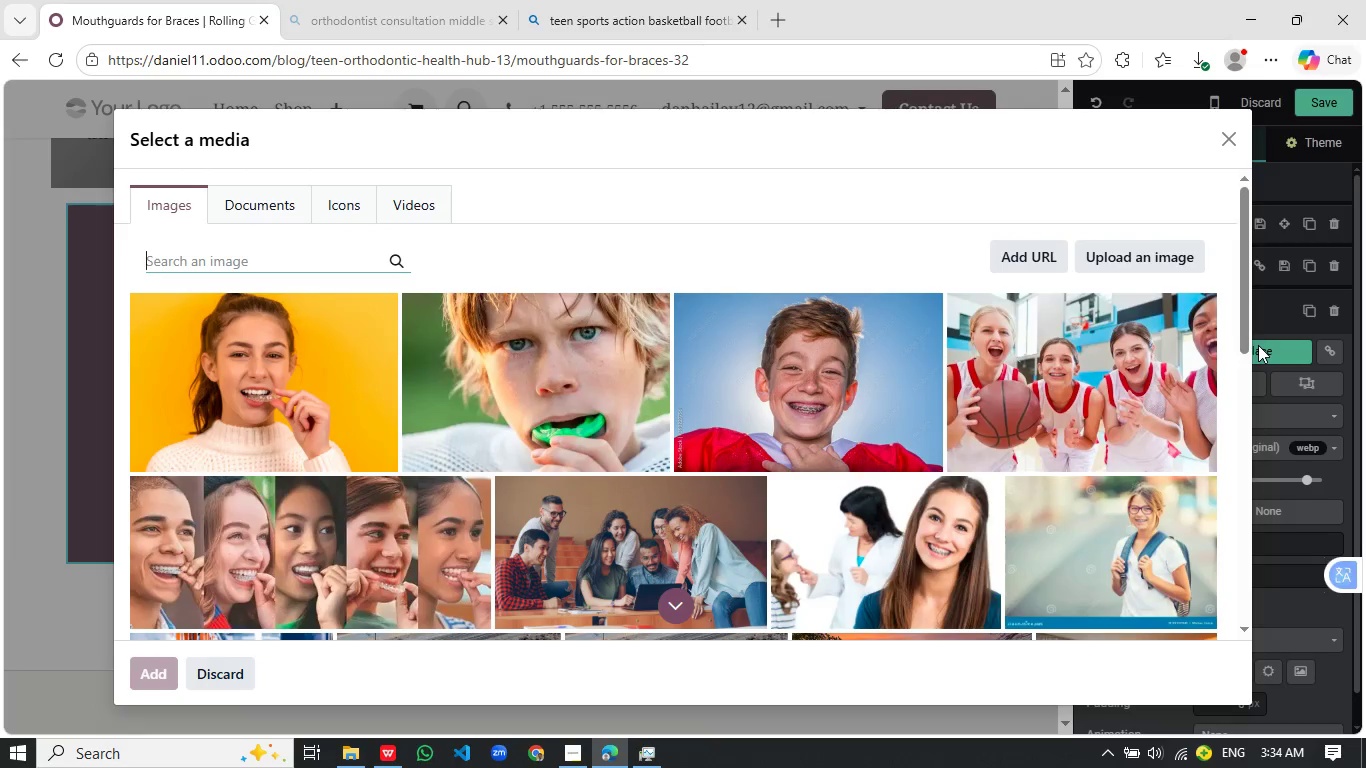 
type(keep your teen smail)
key(Backspace)
key(Backspace)
key(Backspace)
type(ile safe on the field)
 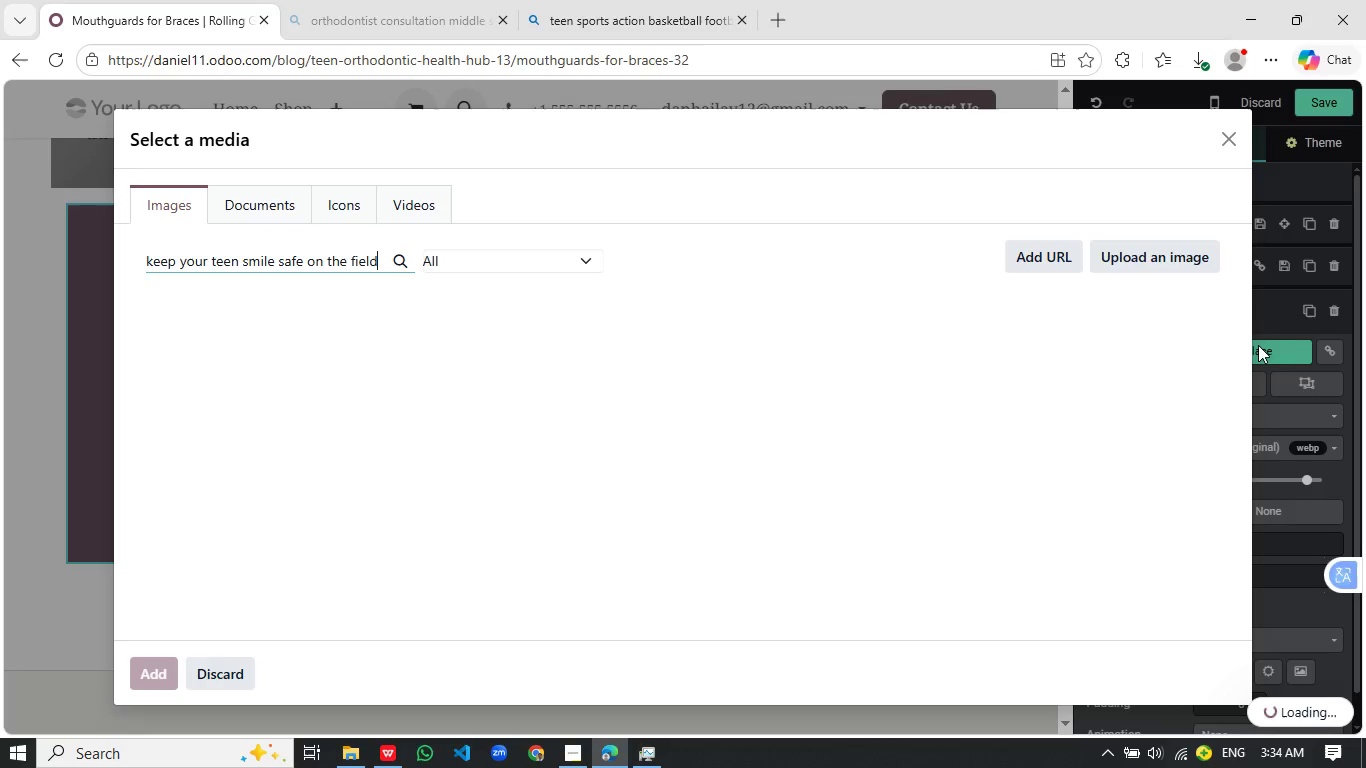 
hold_key(key=ControlLeft, duration=0.88)
 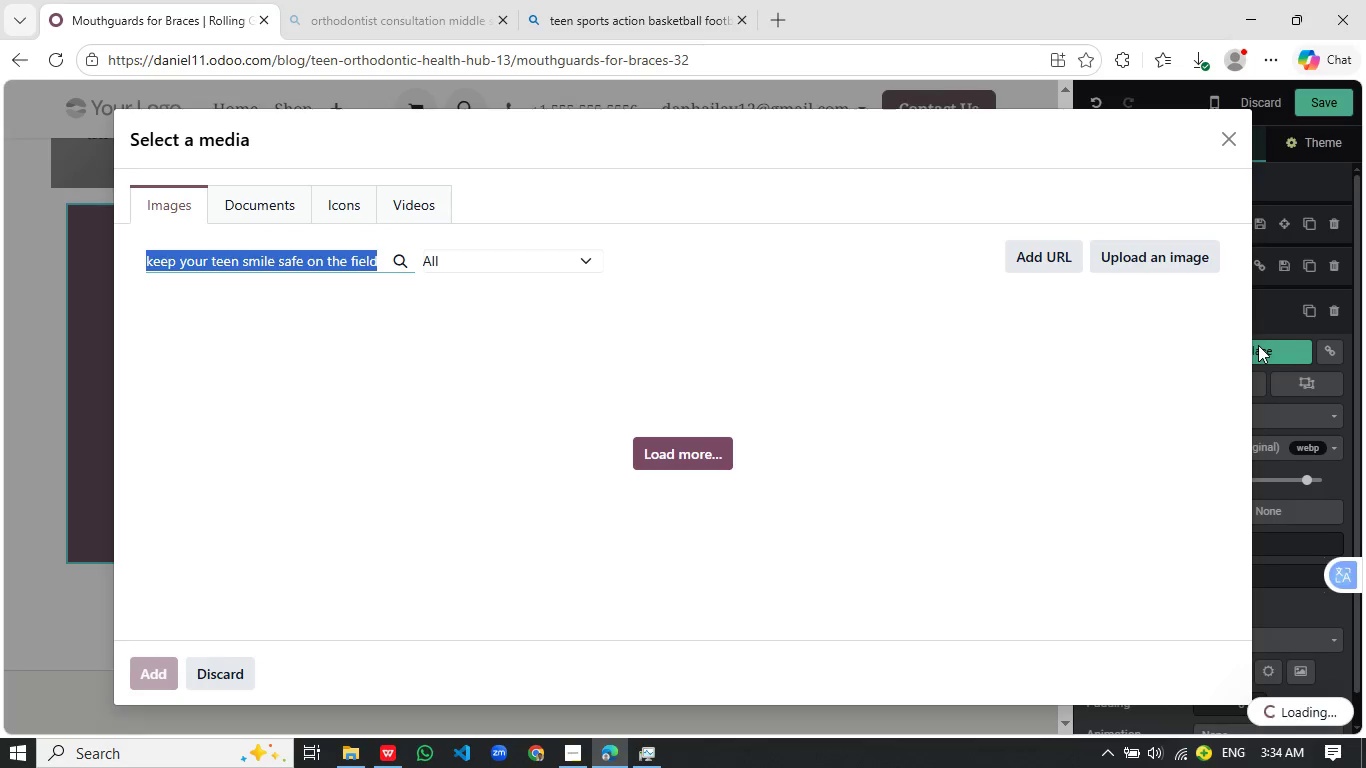 
type(ac)
 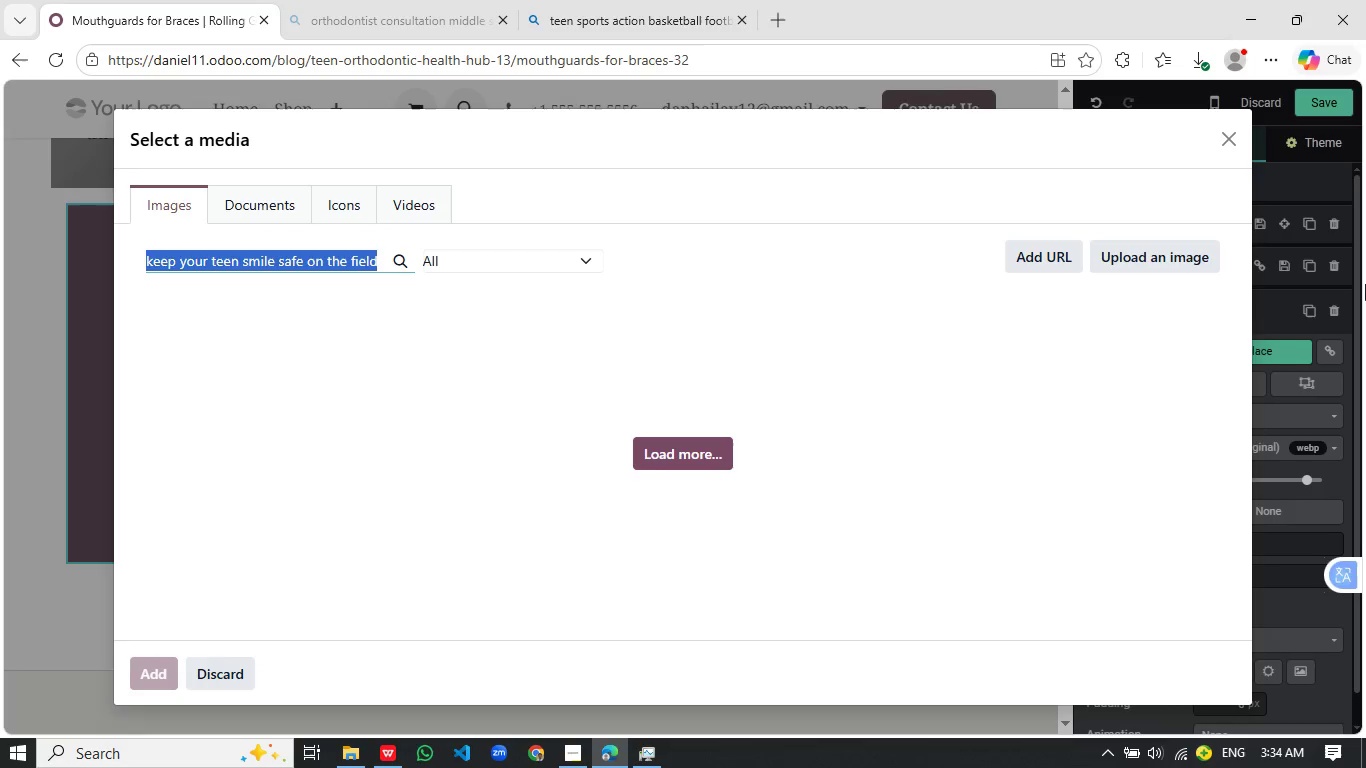 
wait(5.44)
 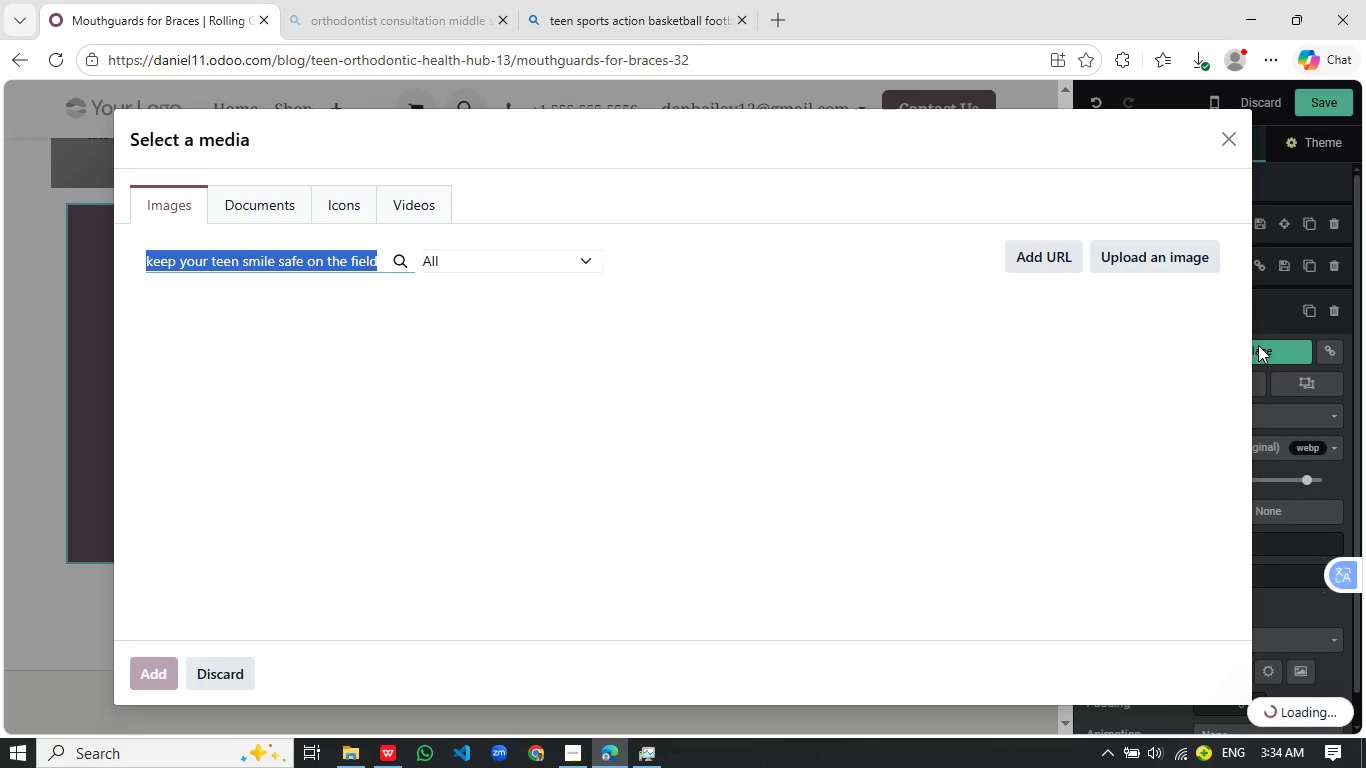 
left_click([640, 0])
 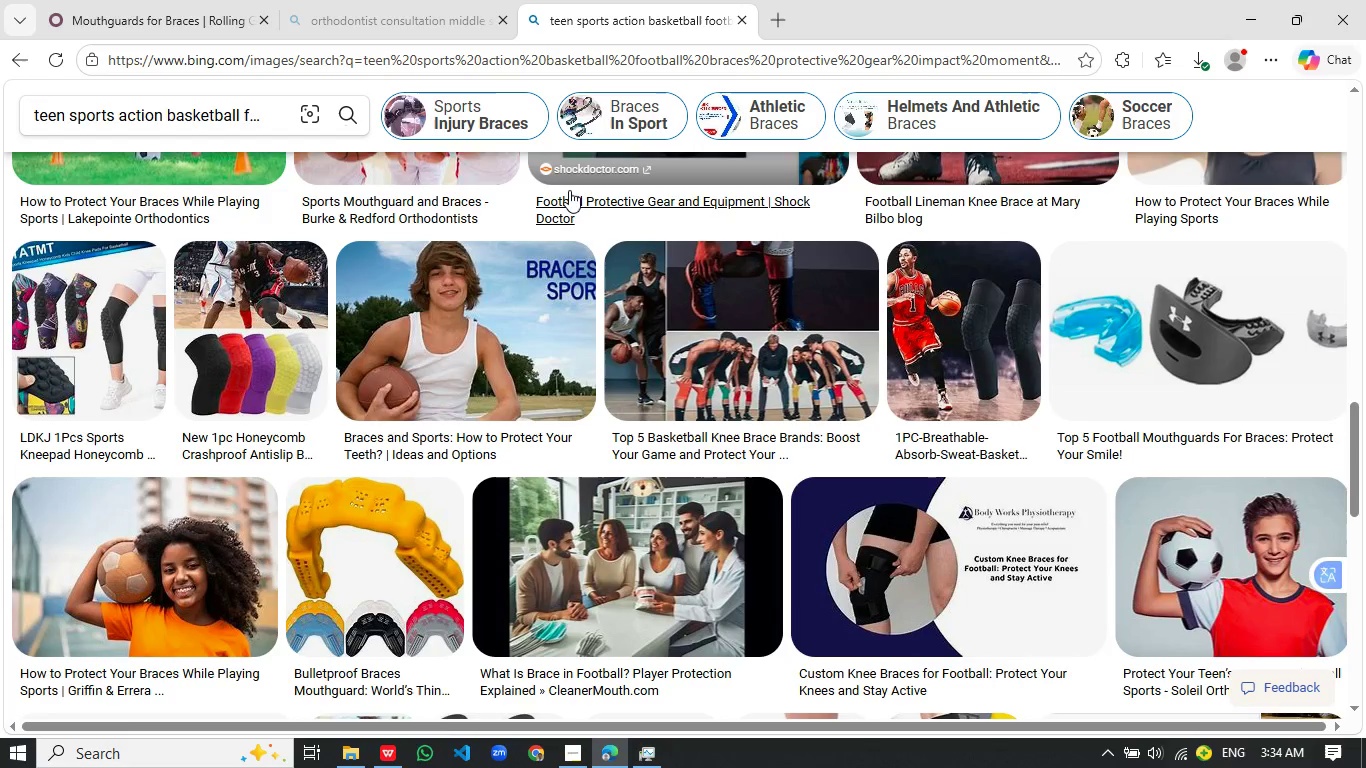 
left_click([572, 114])
 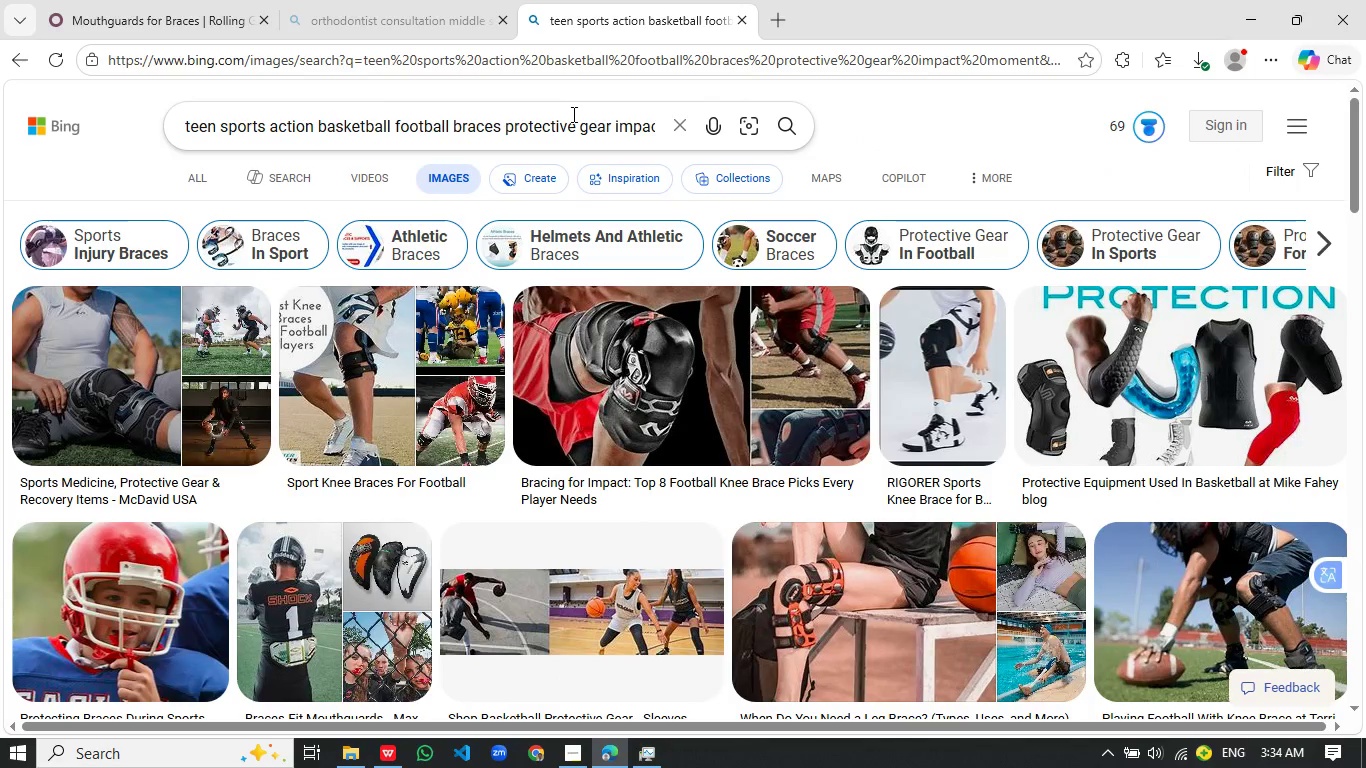 
key(Control+A)
 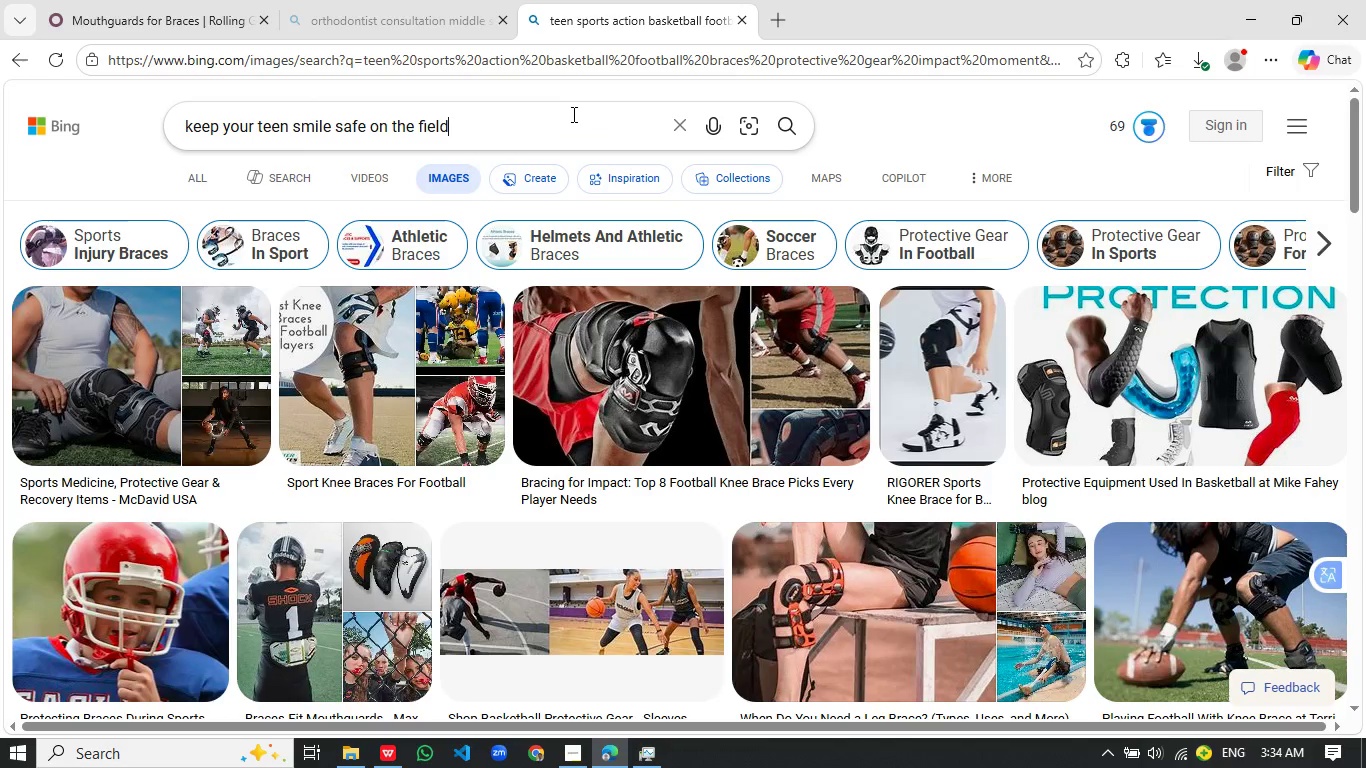 
key(Control+V)
 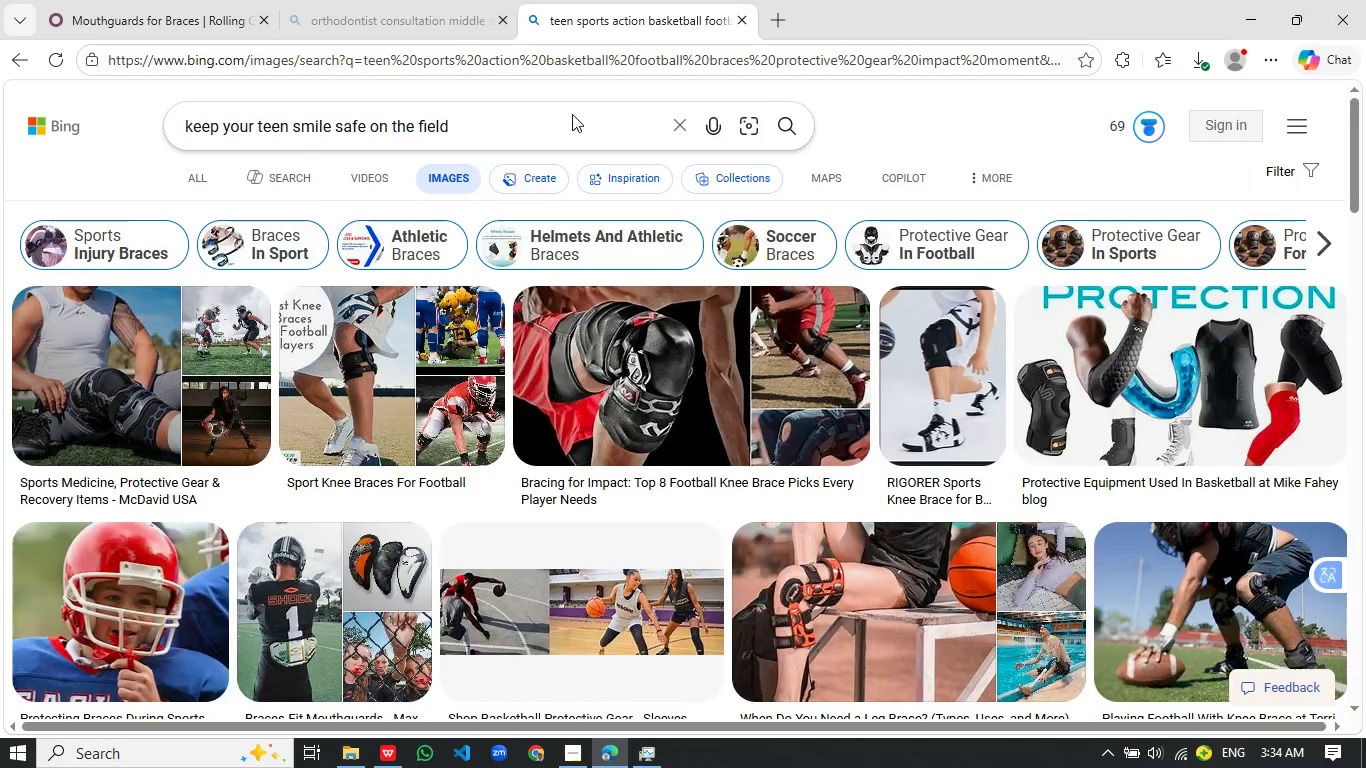 
key(Enter)
 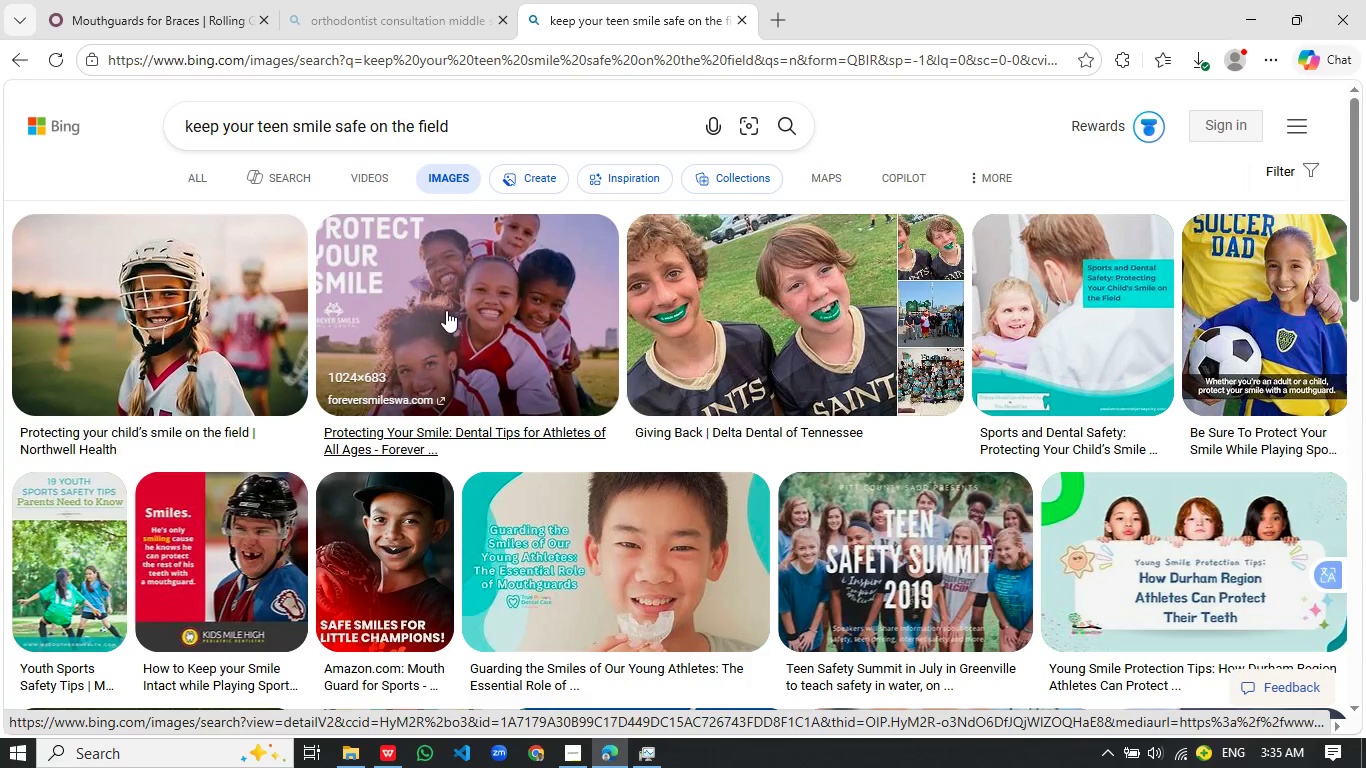 
scroll: coordinate [569, 190], scroll_direction: up, amount: 22.0
 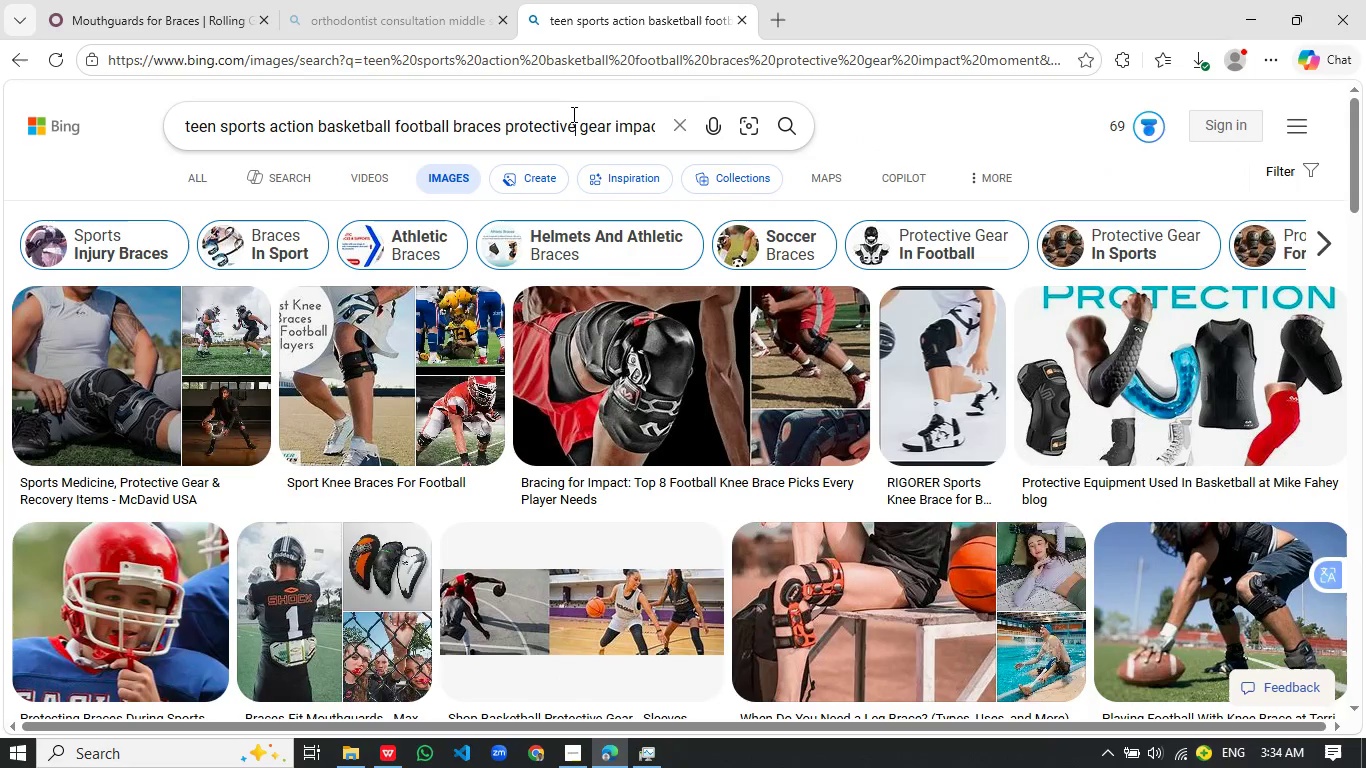 
wait(15.57)
 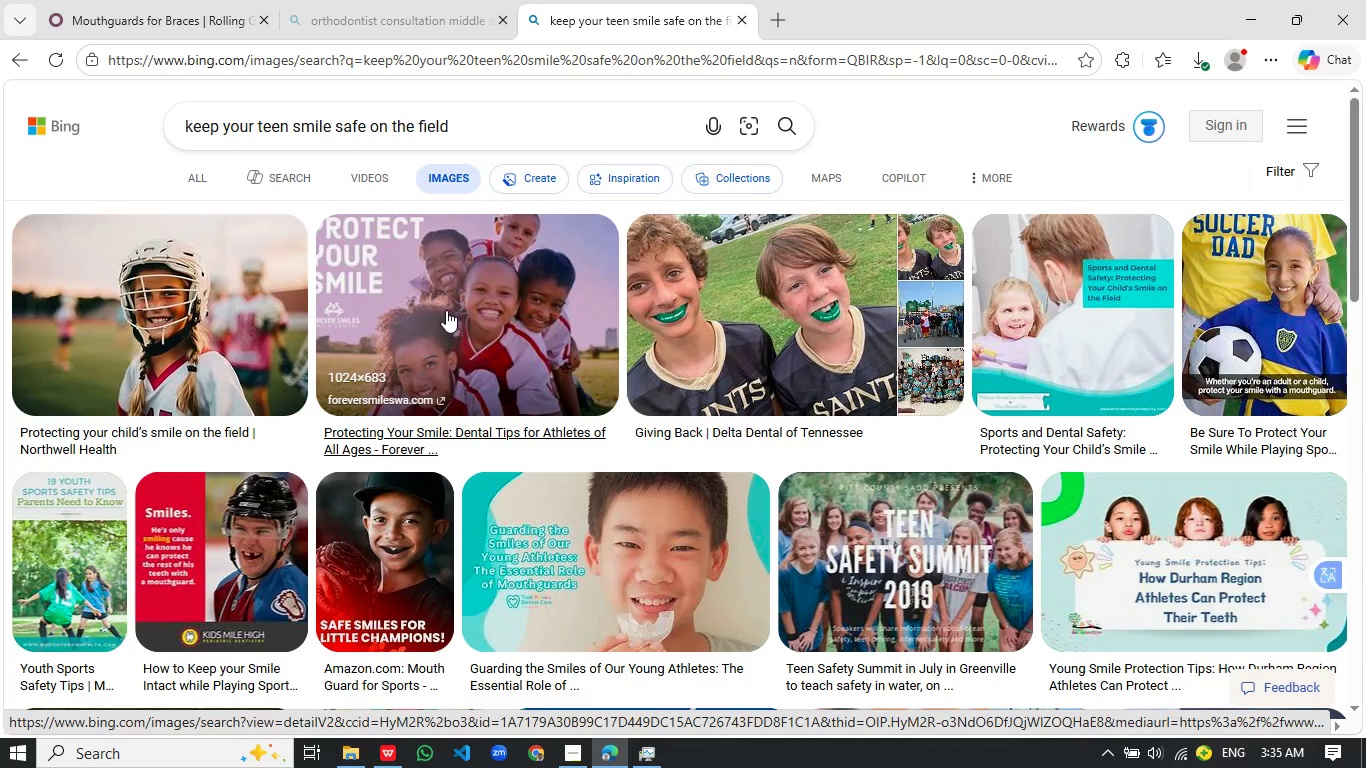 
scroll: coordinate [446, 310], scroll_direction: down, amount: 18.0
 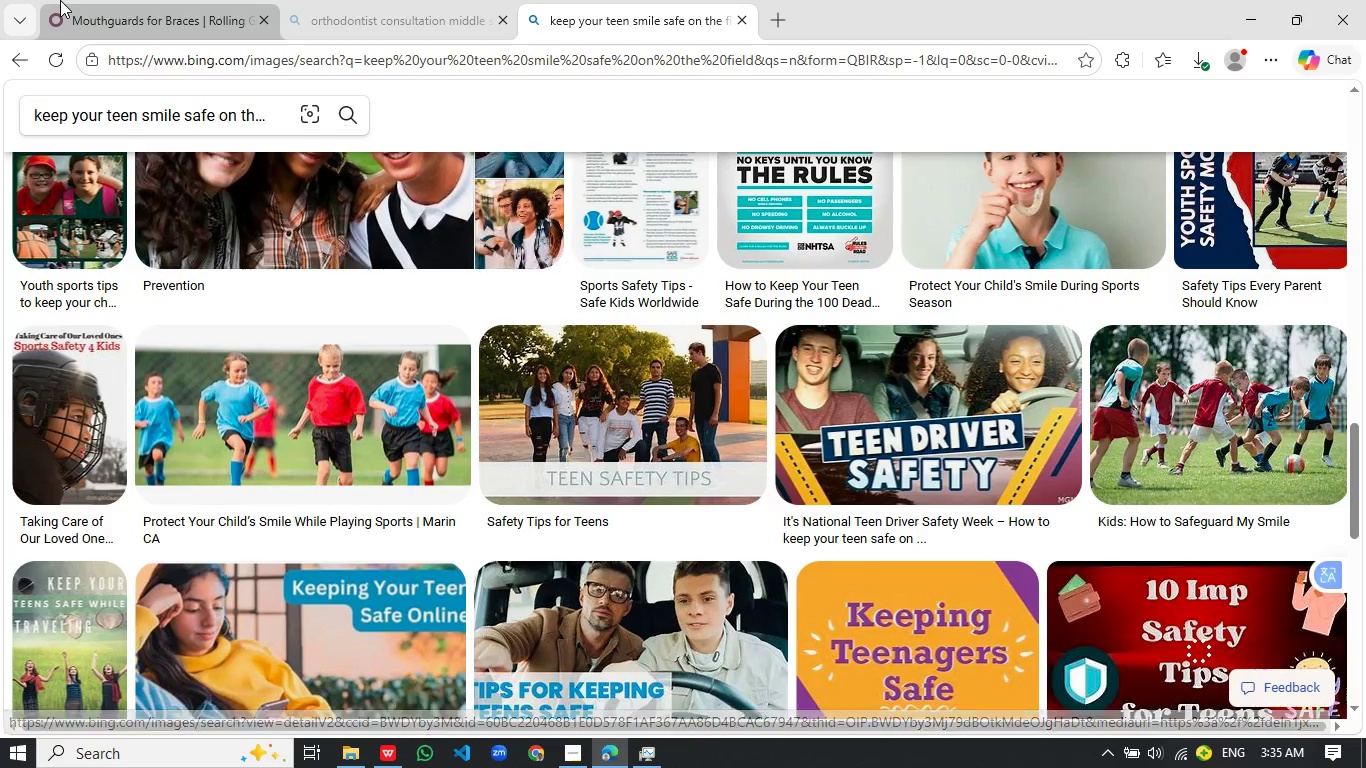 
left_click([121, 17])
 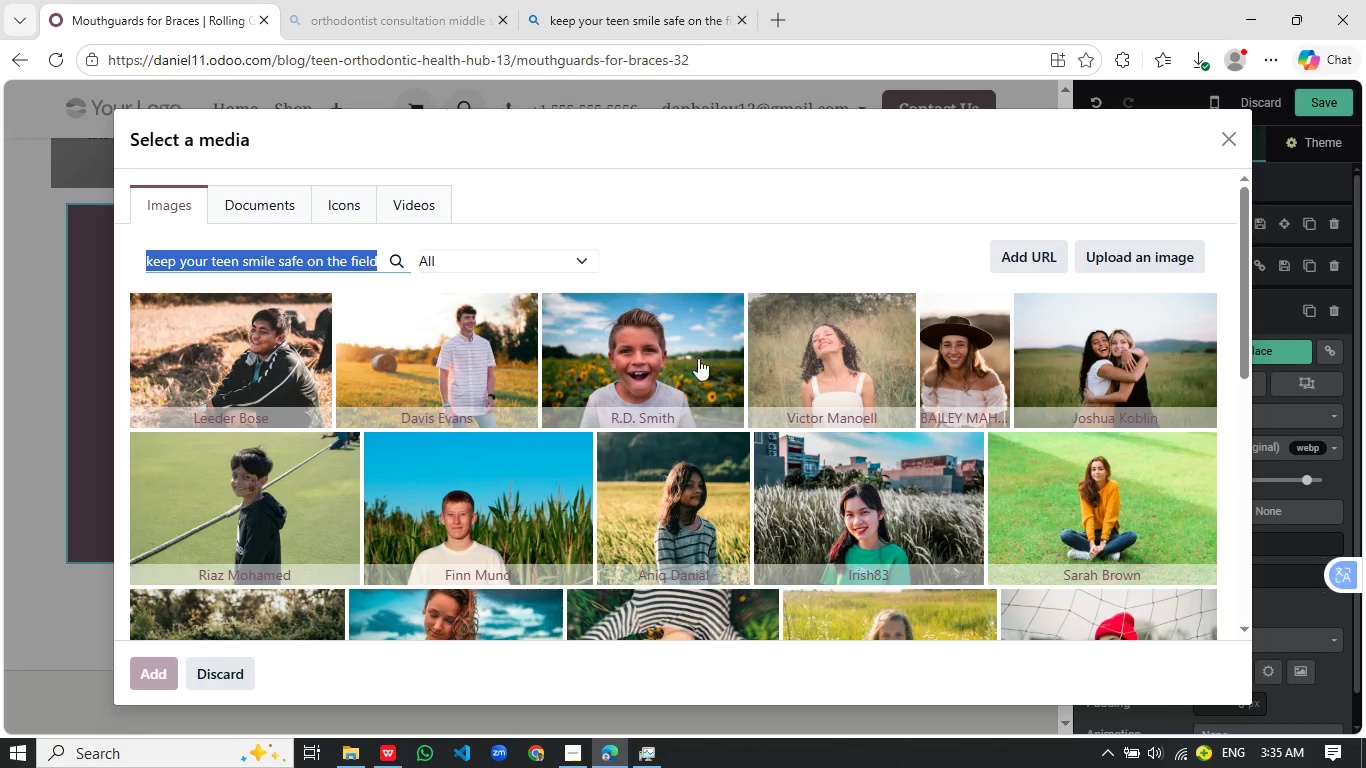 
scroll: coordinate [649, 358], scroll_direction: down, amount: 5.0
 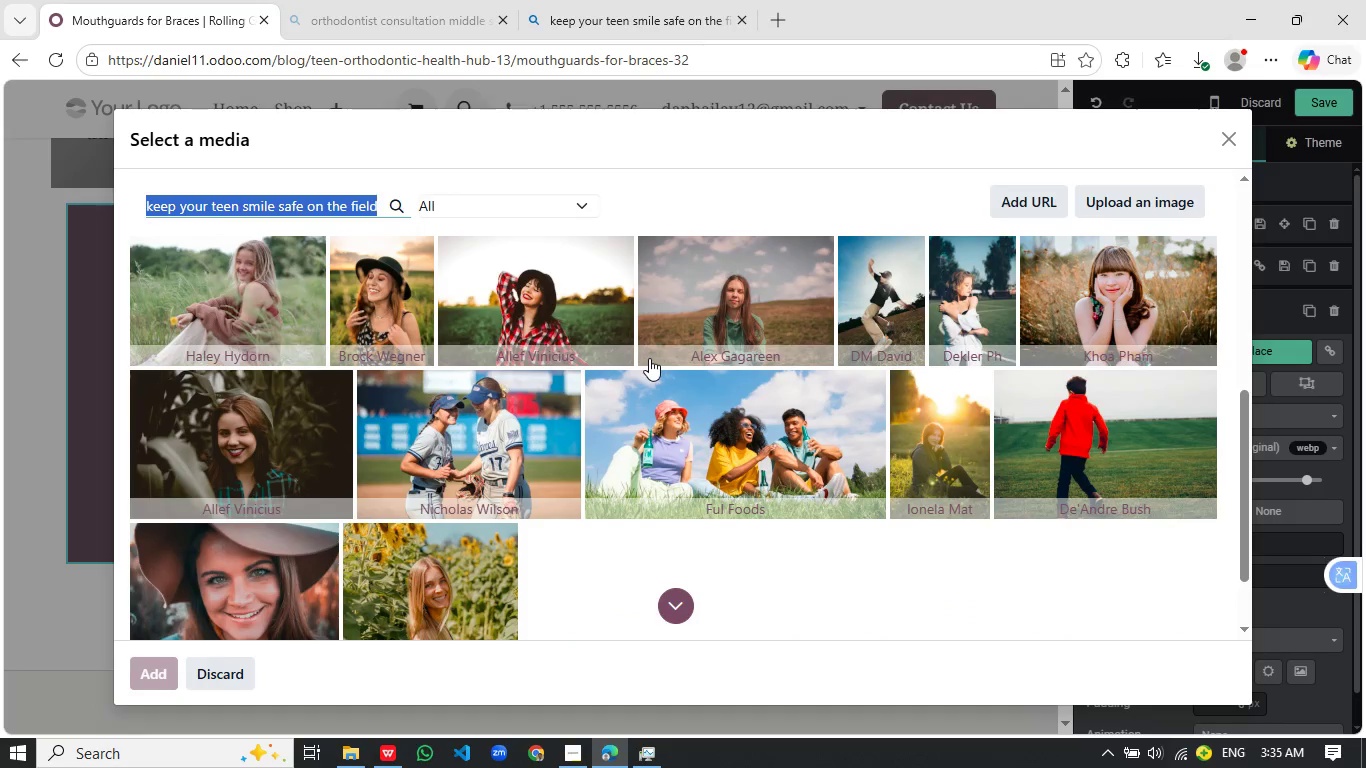 
scroll: coordinate [649, 358], scroll_direction: none, amount: 0.0
 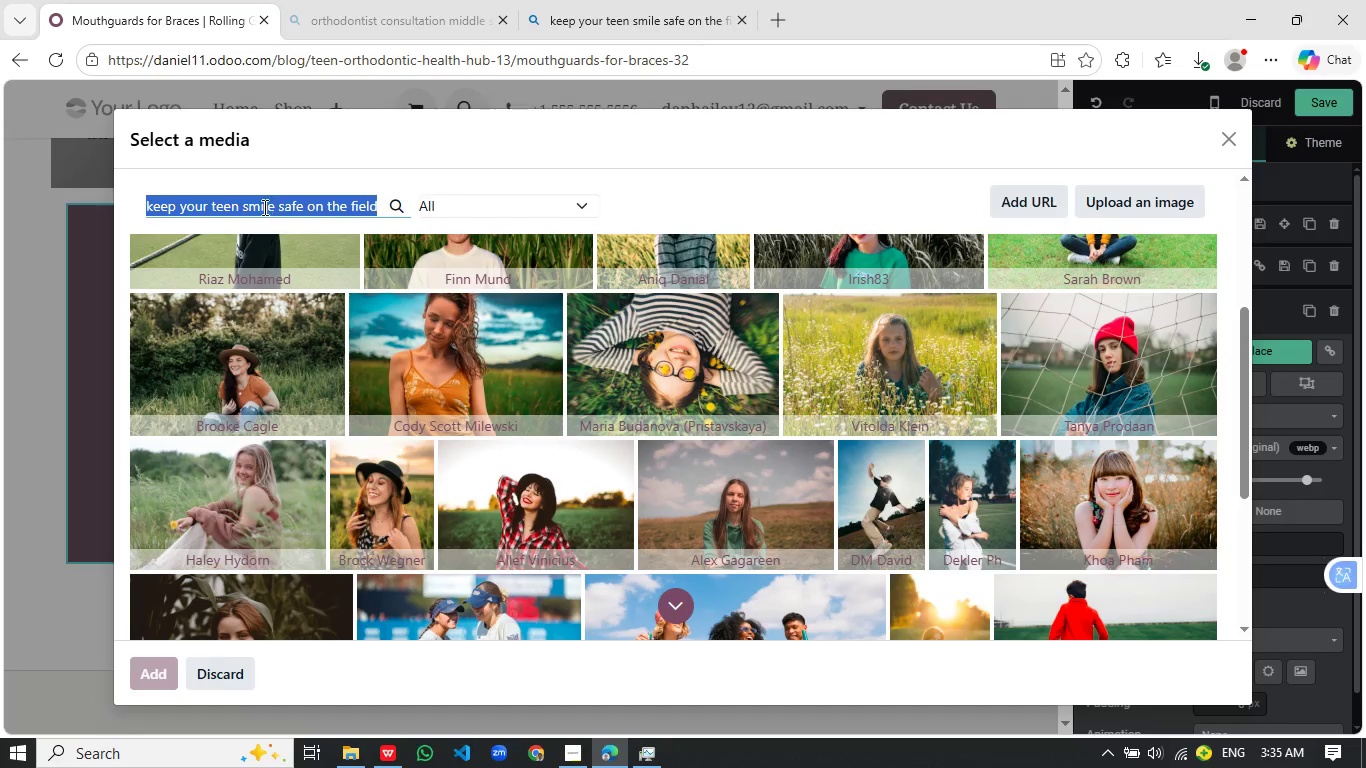 
left_click([263, 207])
 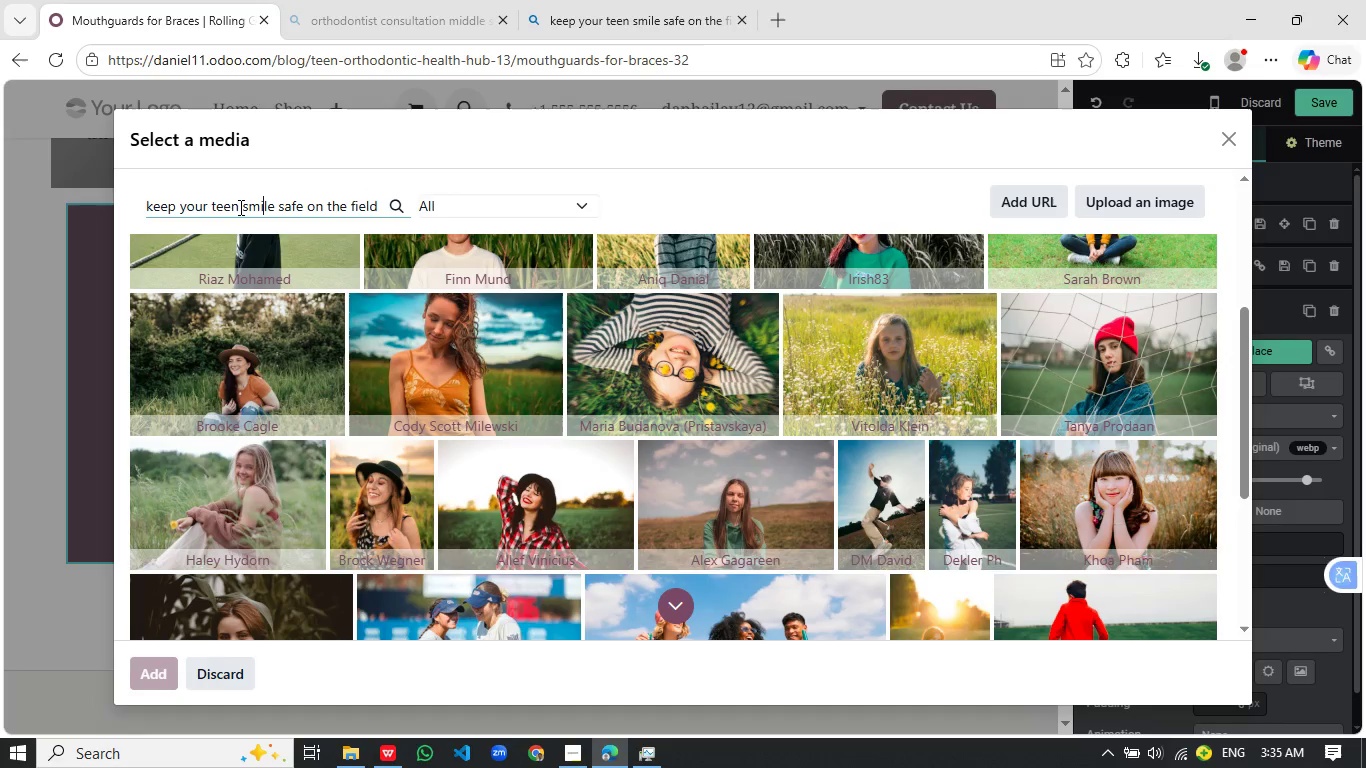 
left_click([239, 207])
 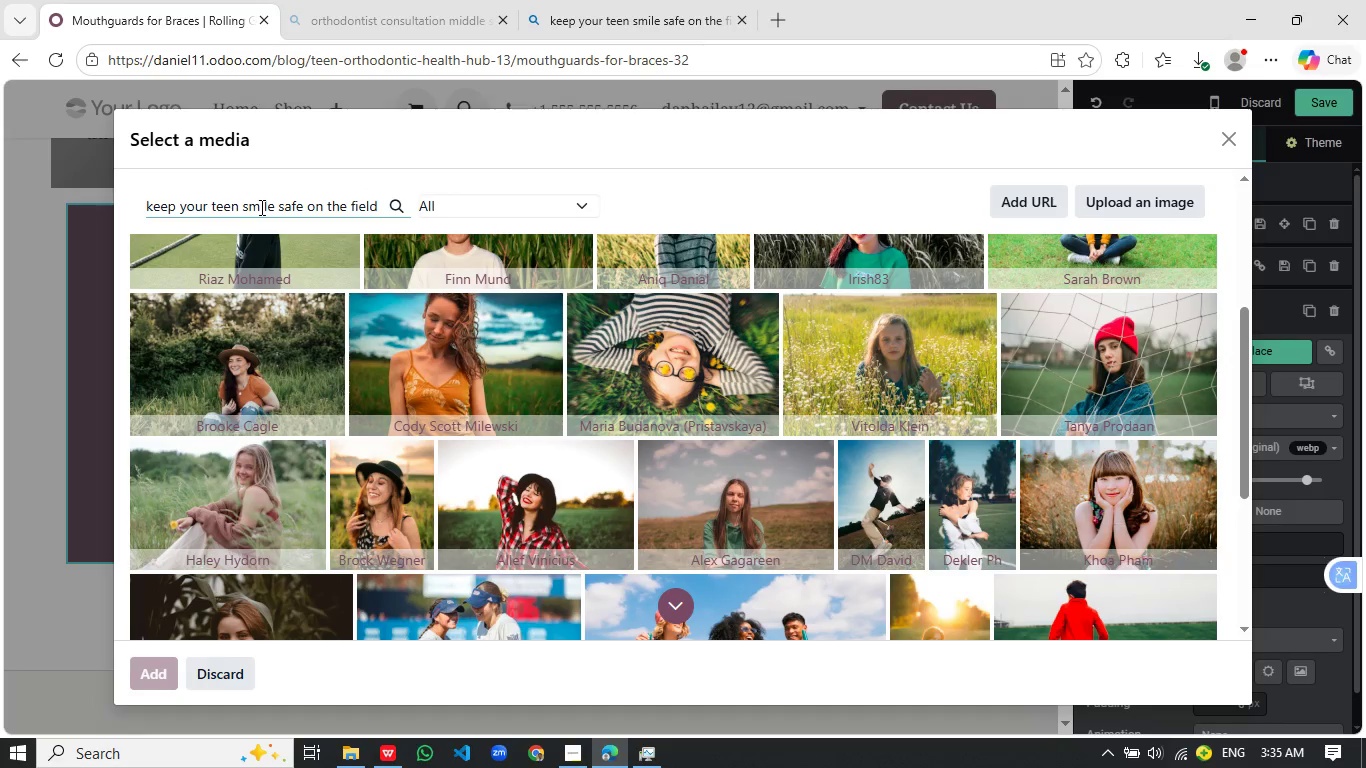 
type( brace)
 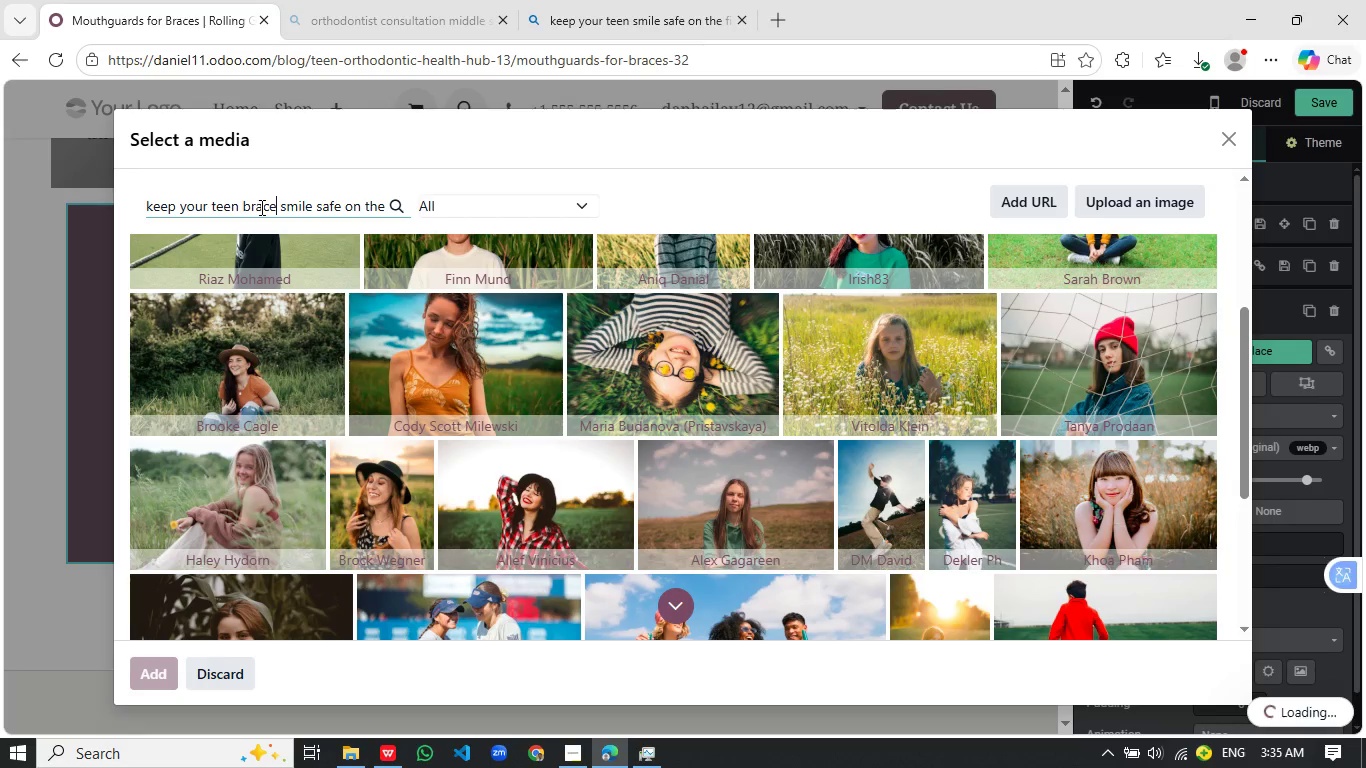 
key(Enter)
 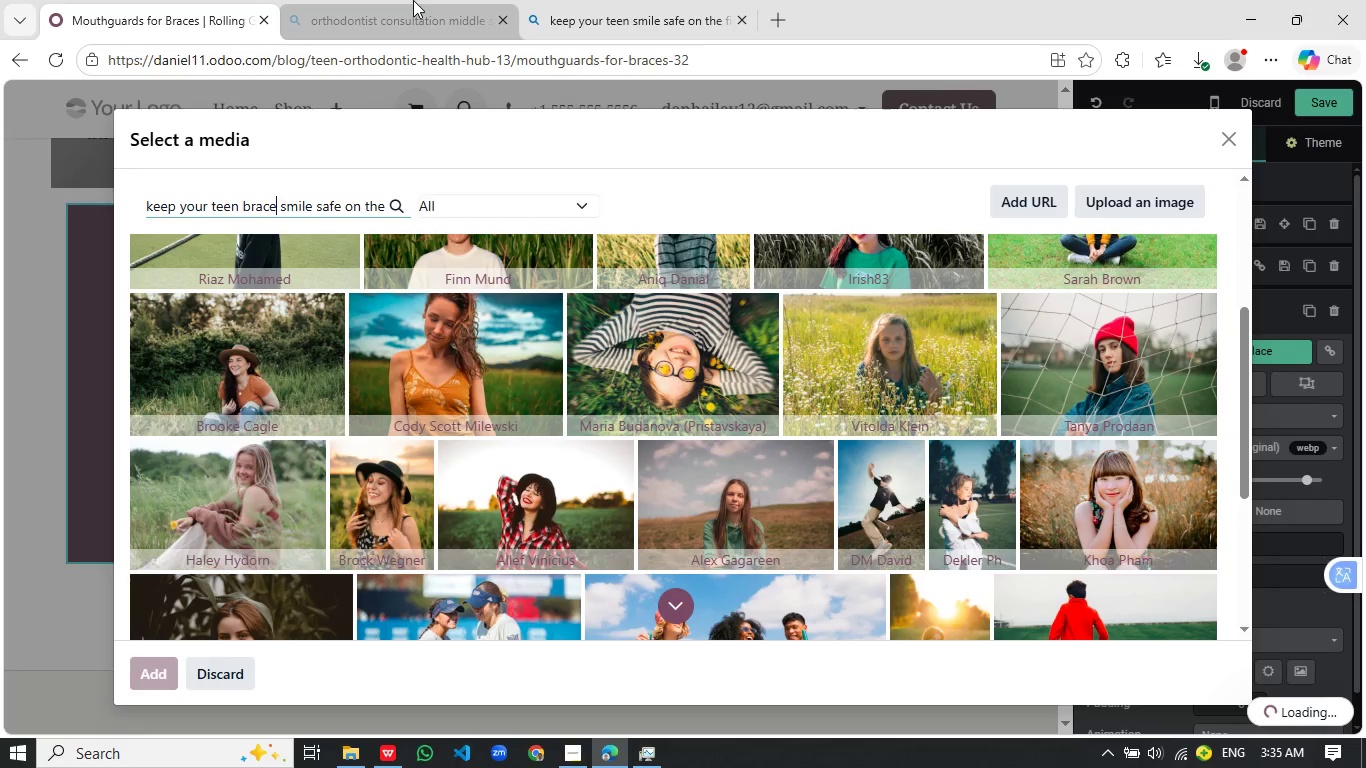 
left_click([612, 13])
 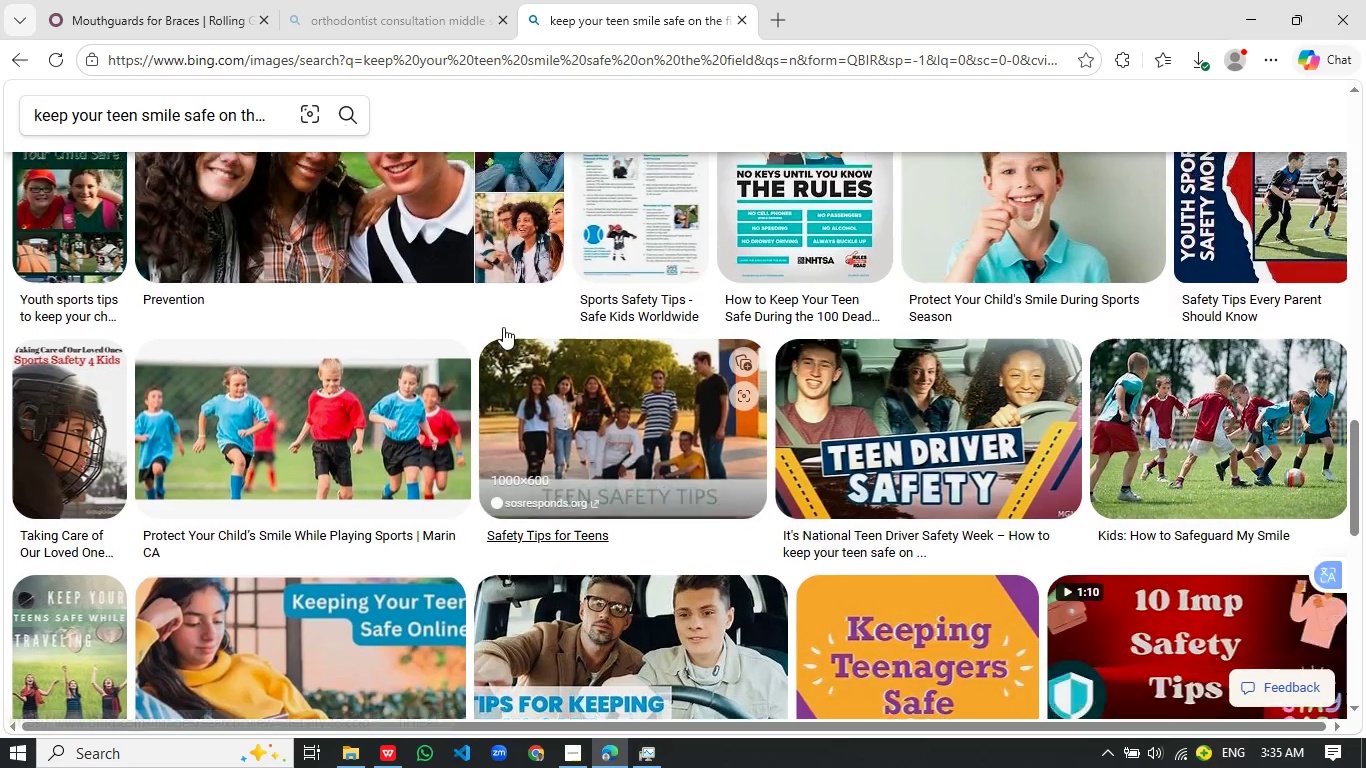 
left_click([296, 127])
 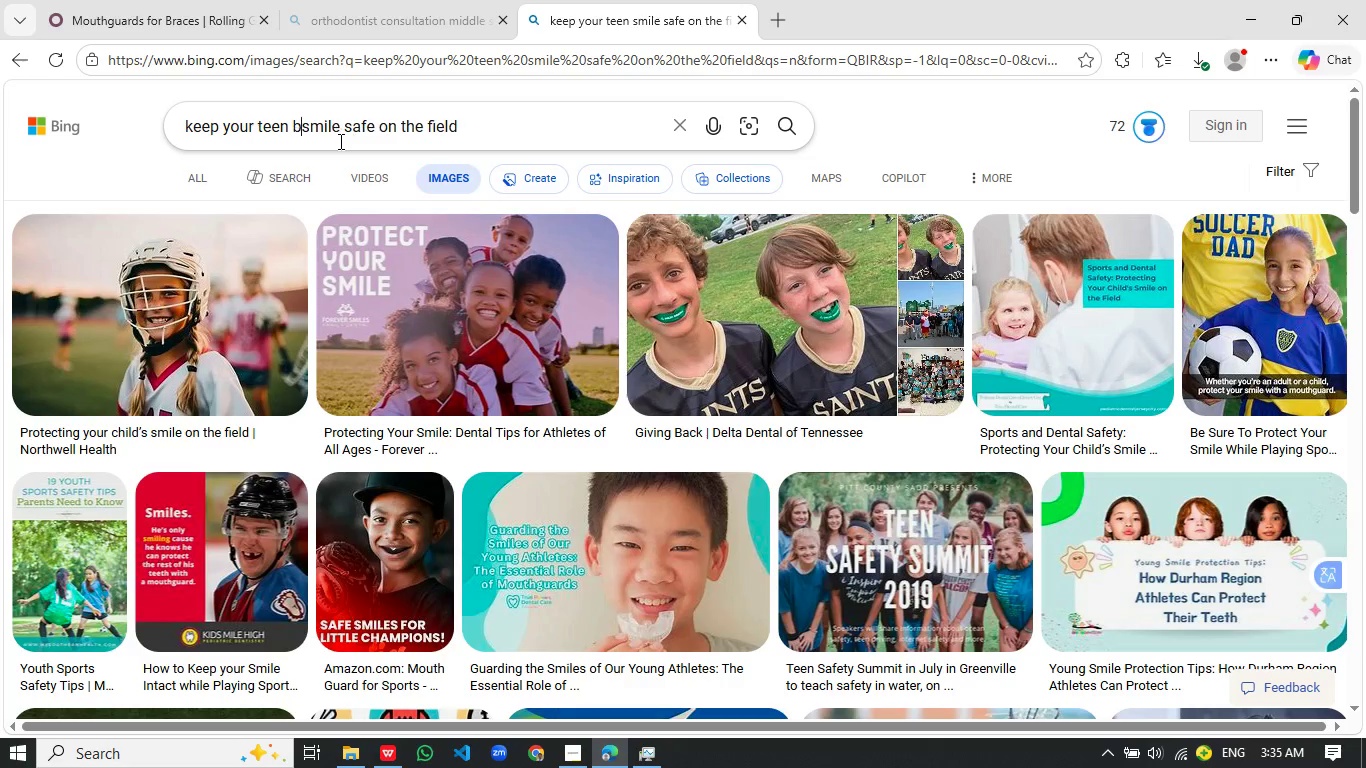 
type(br)
 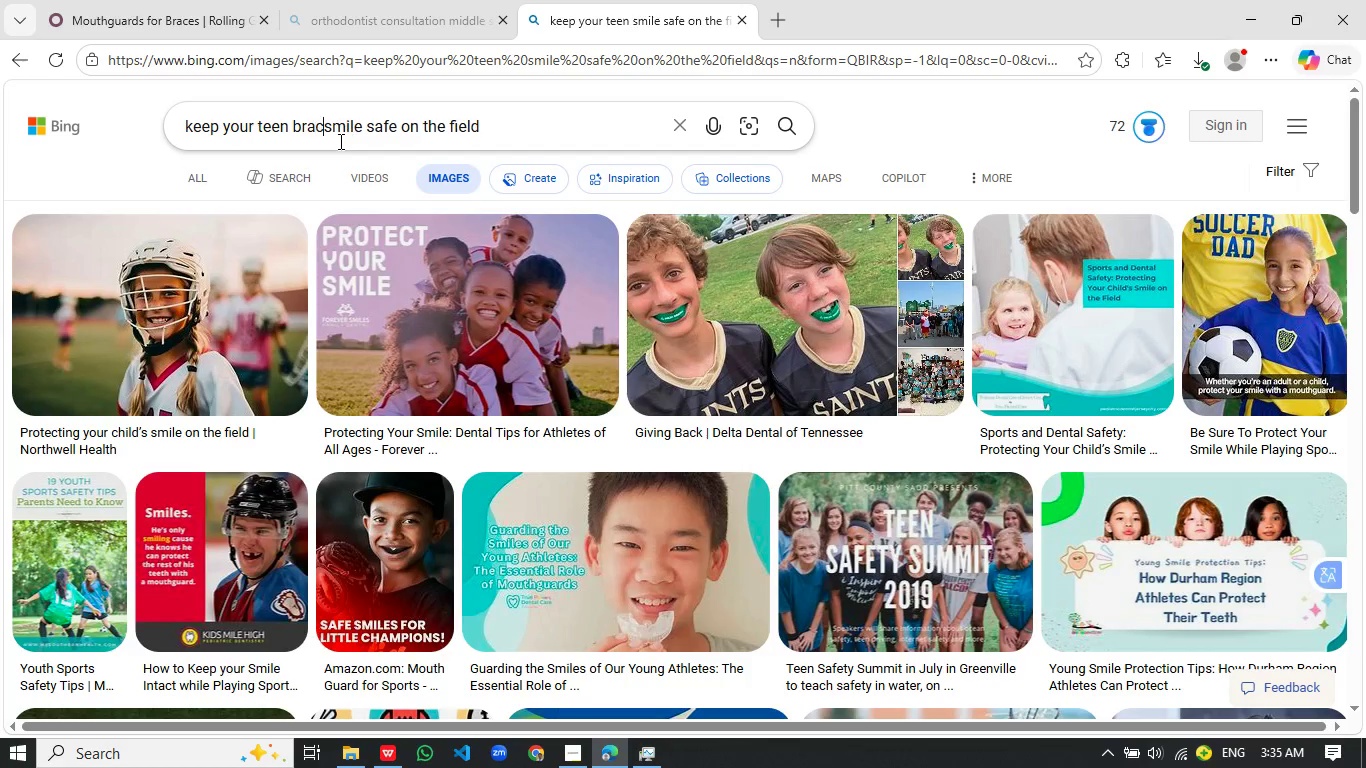 
scroll: coordinate [503, 327], scroll_direction: up, amount: 25.0
 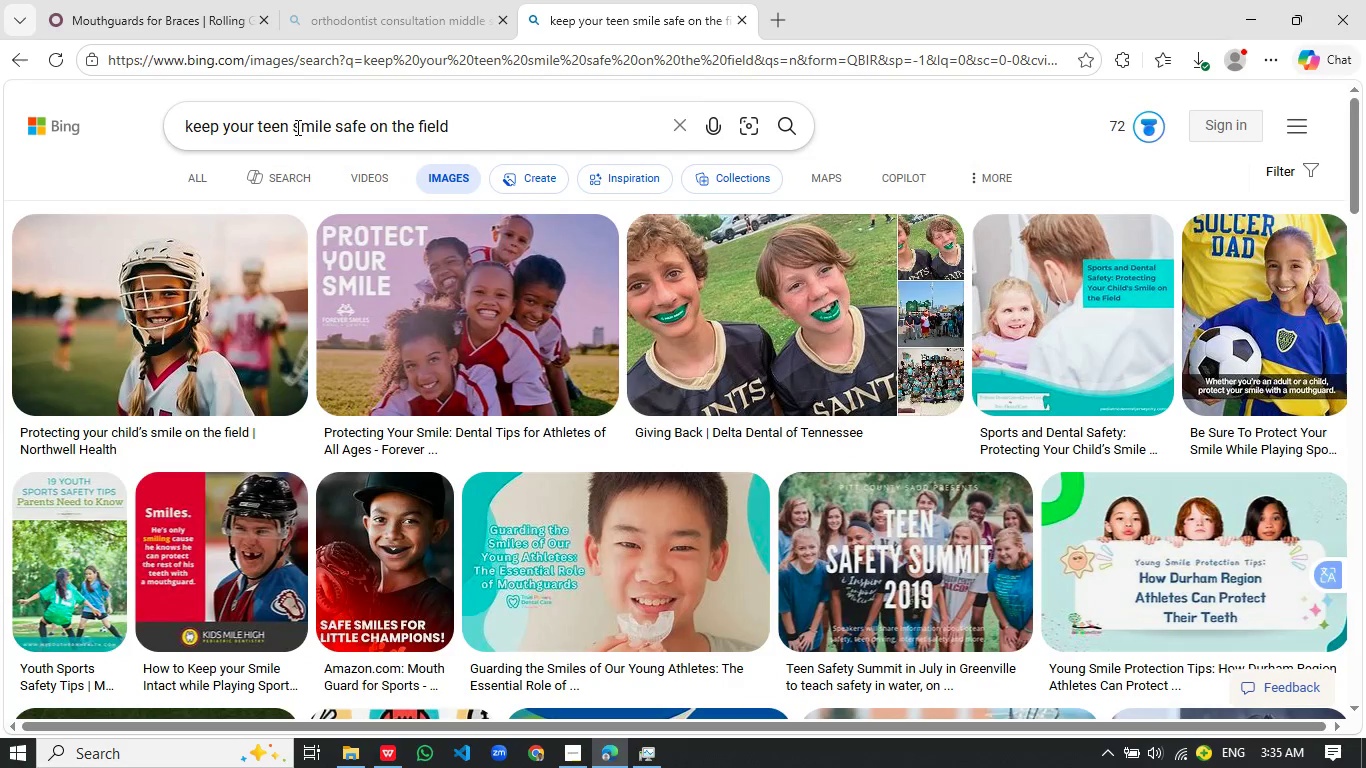 
type(ace )
 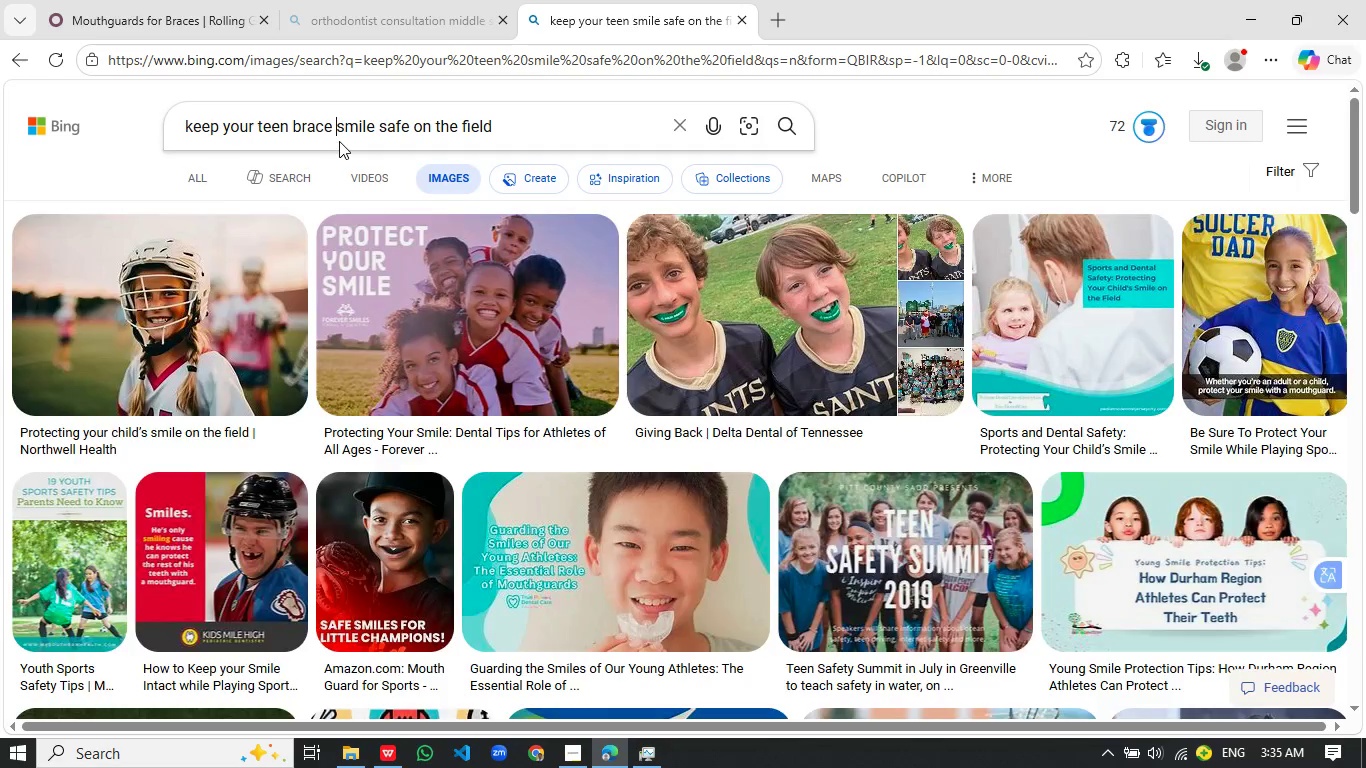 
key(Enter)
 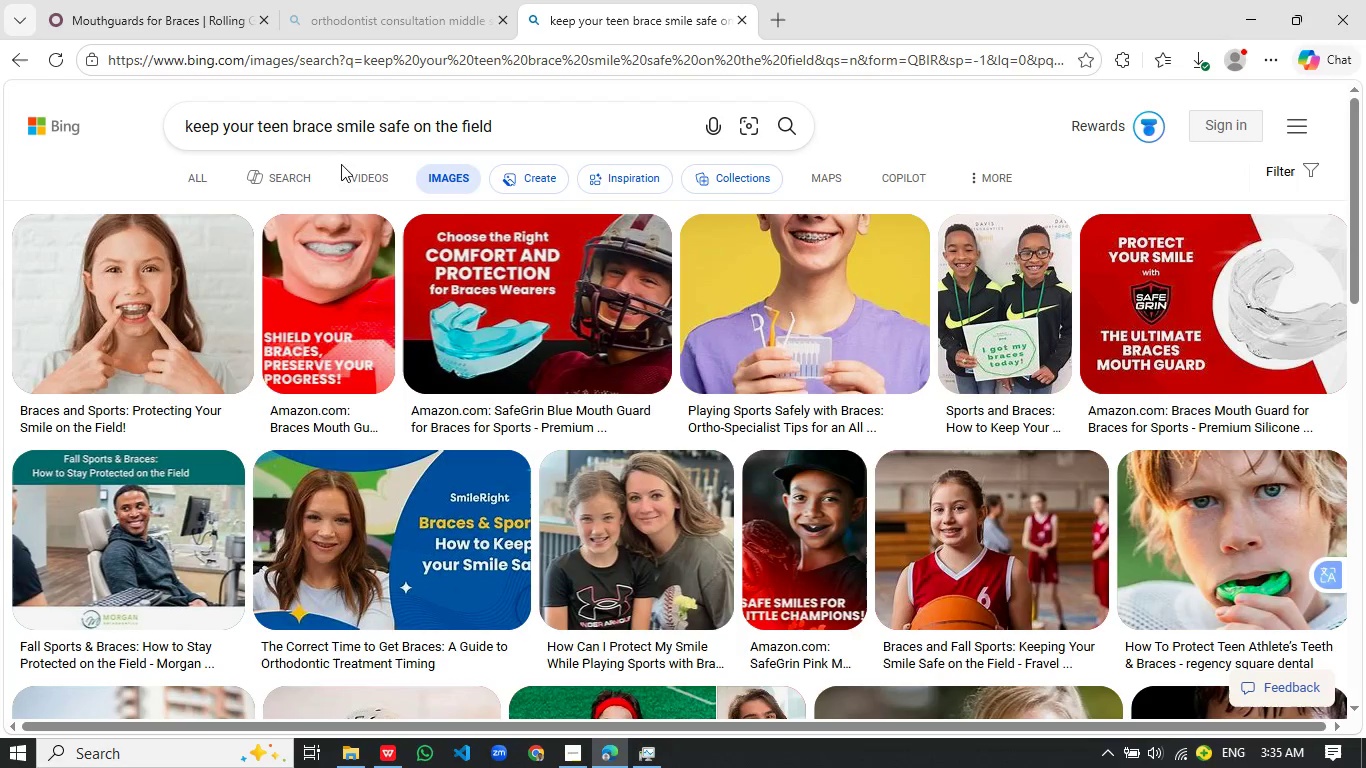 
wait(7.25)
 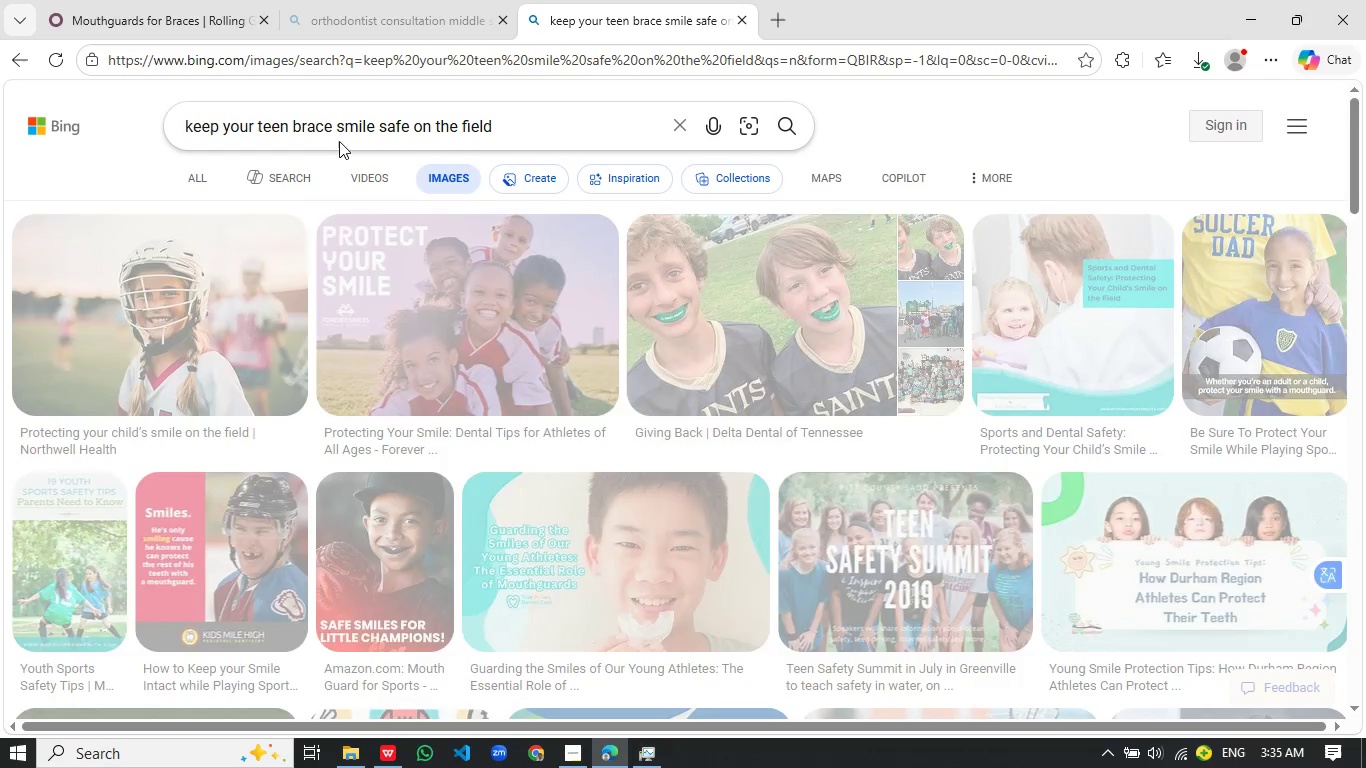 
scroll: coordinate [618, 380], scroll_direction: down, amount: 2.0
 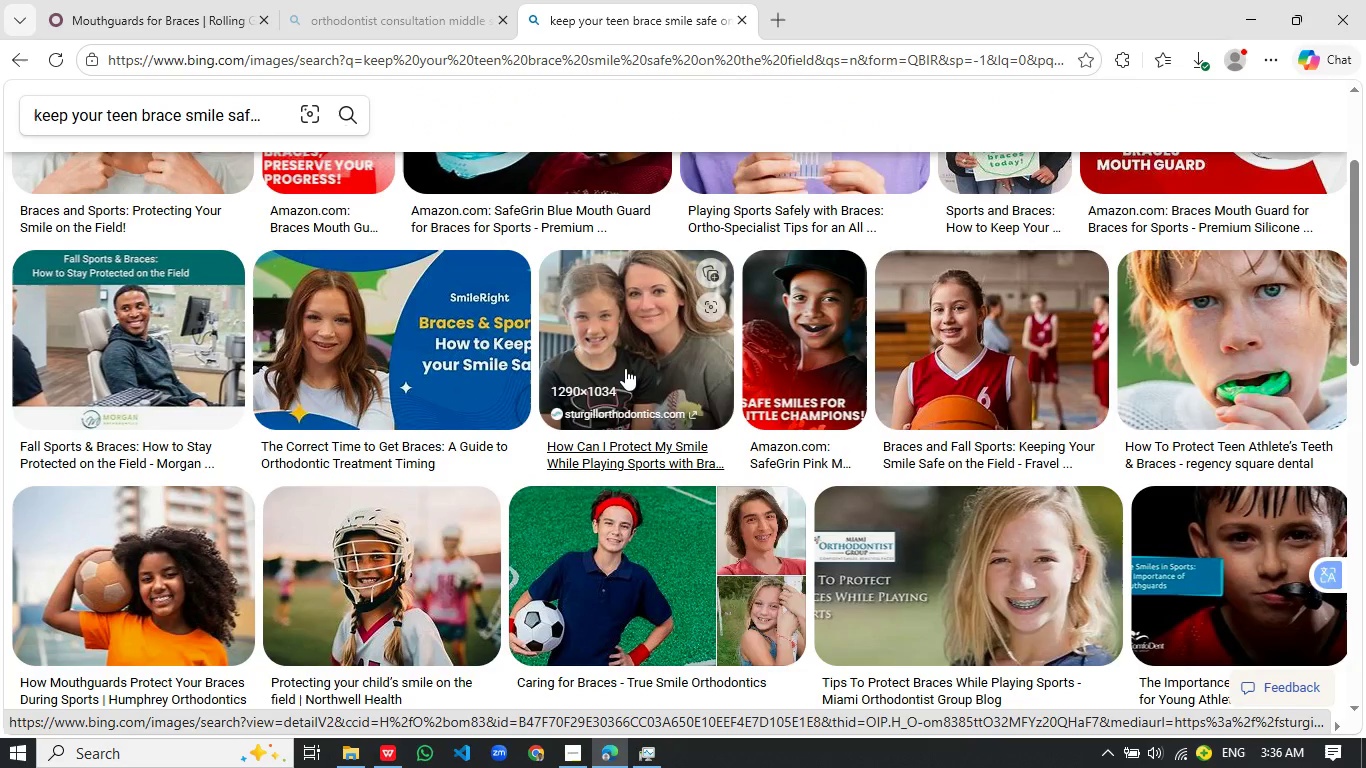 
left_click([441, 542])
 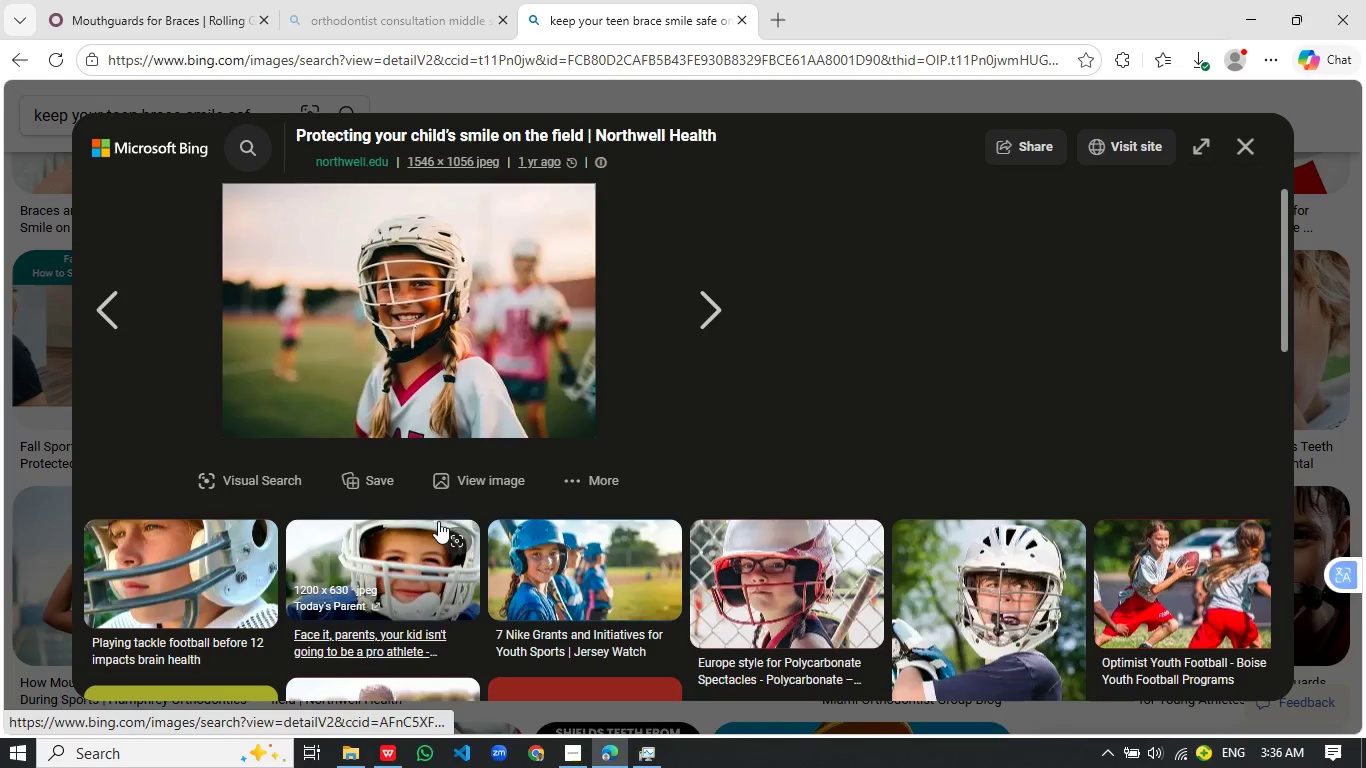 
right_click([435, 313])
 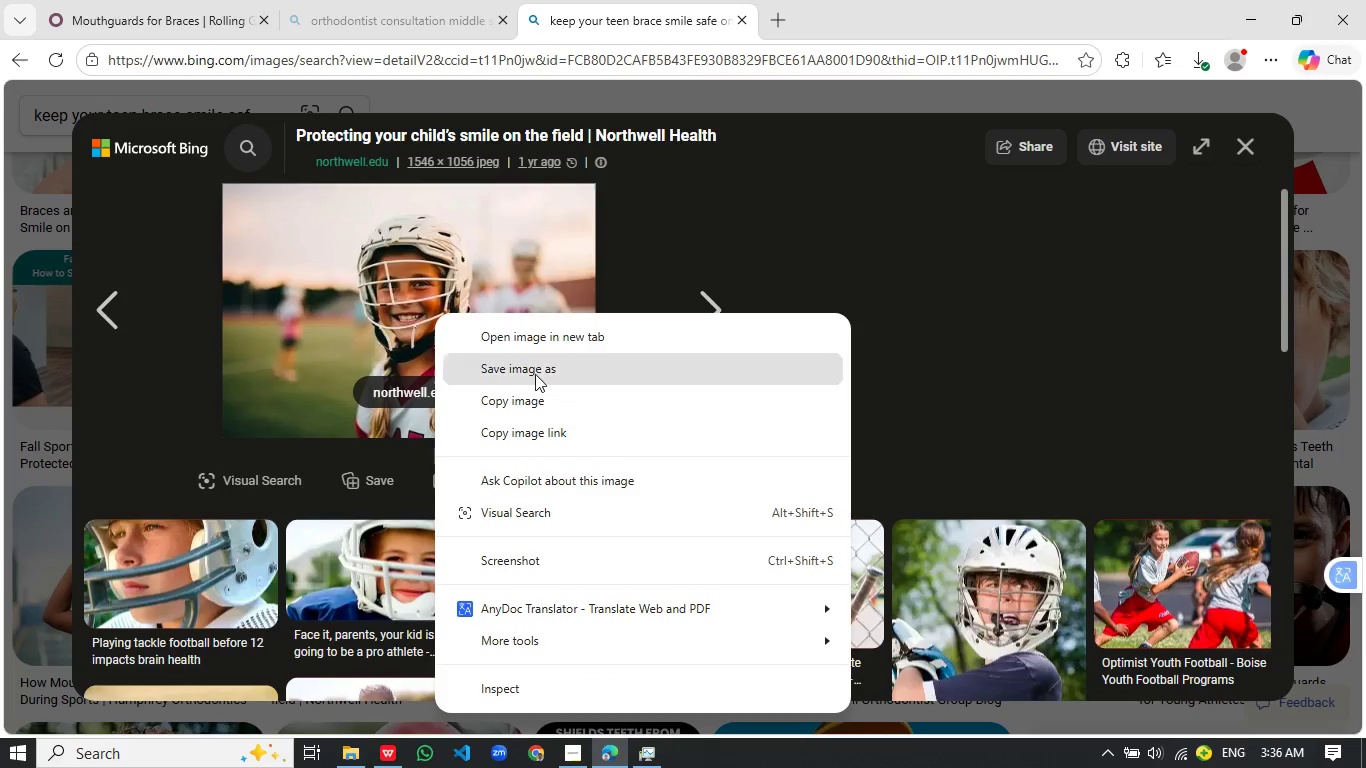 
left_click([535, 372])
 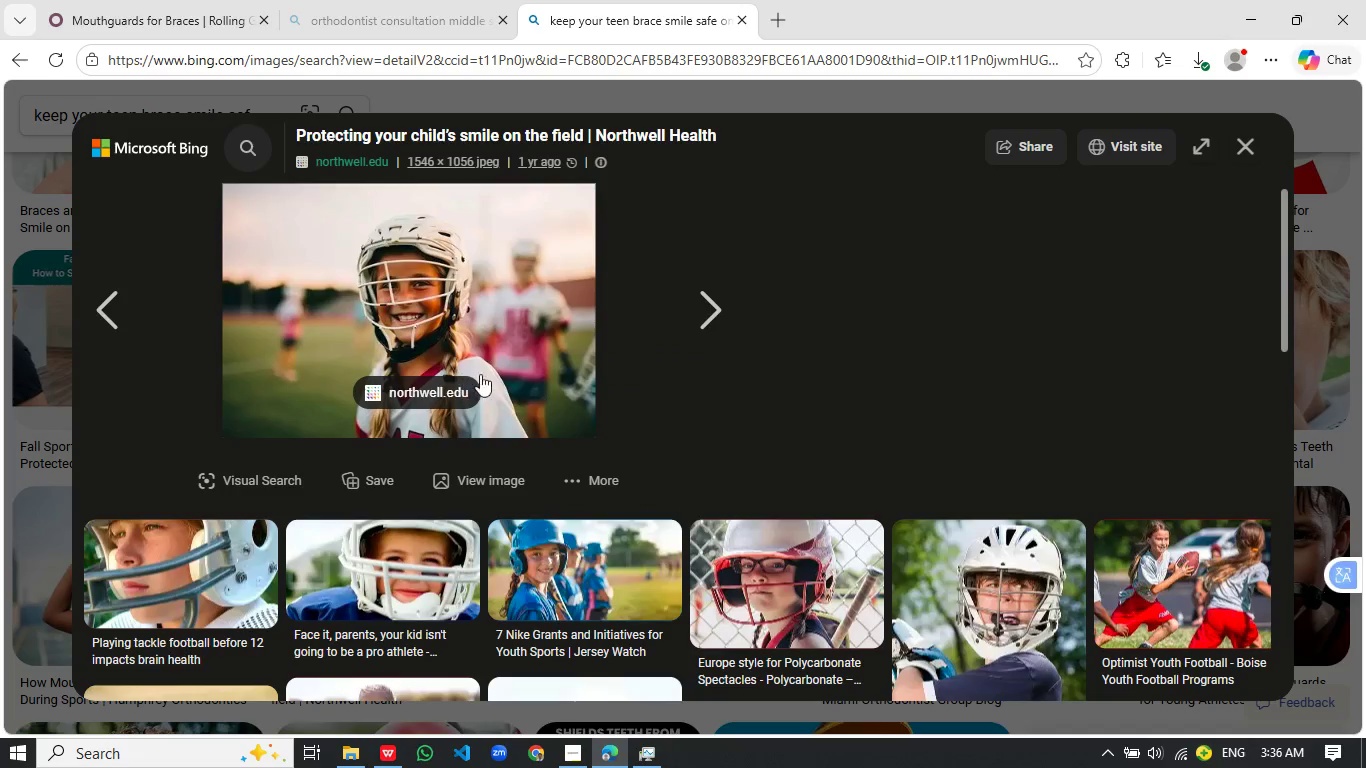 
wait(10.16)
 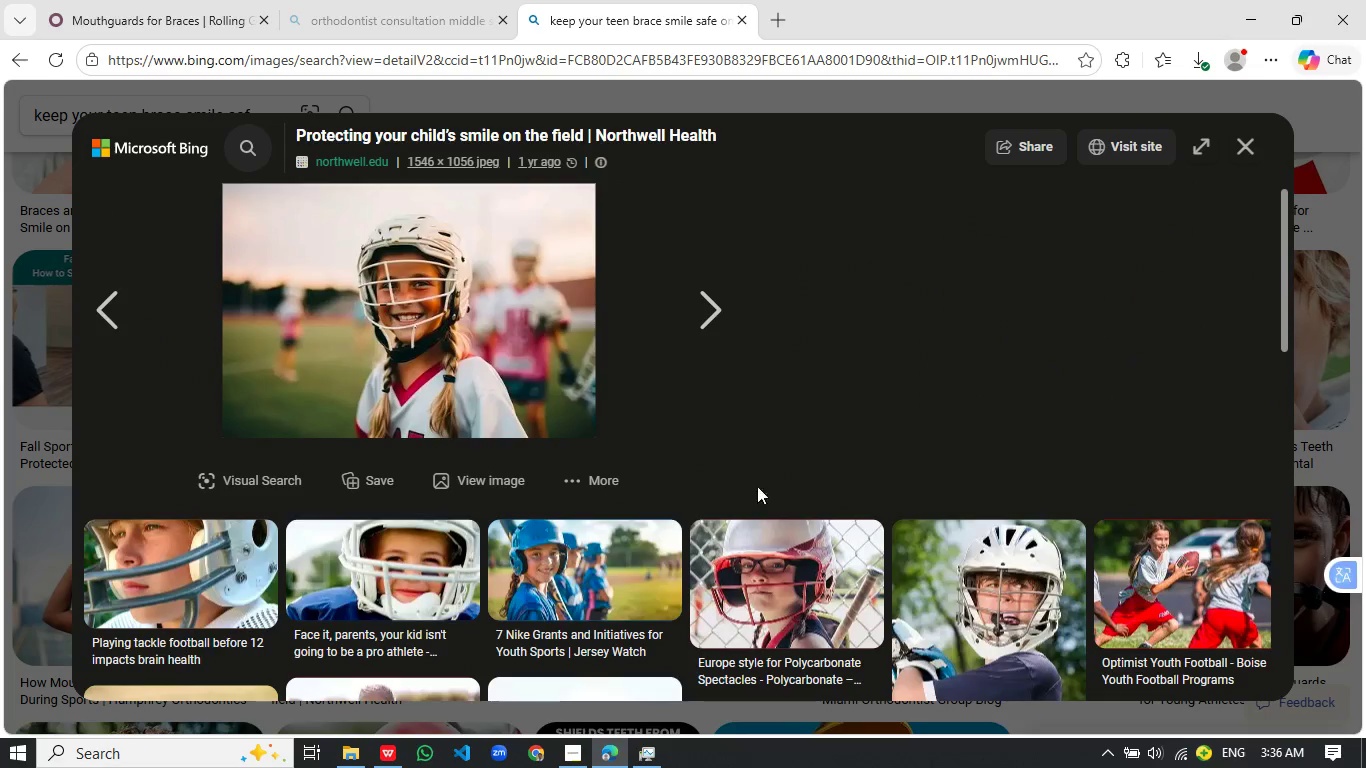 
left_click([1184, 767])
 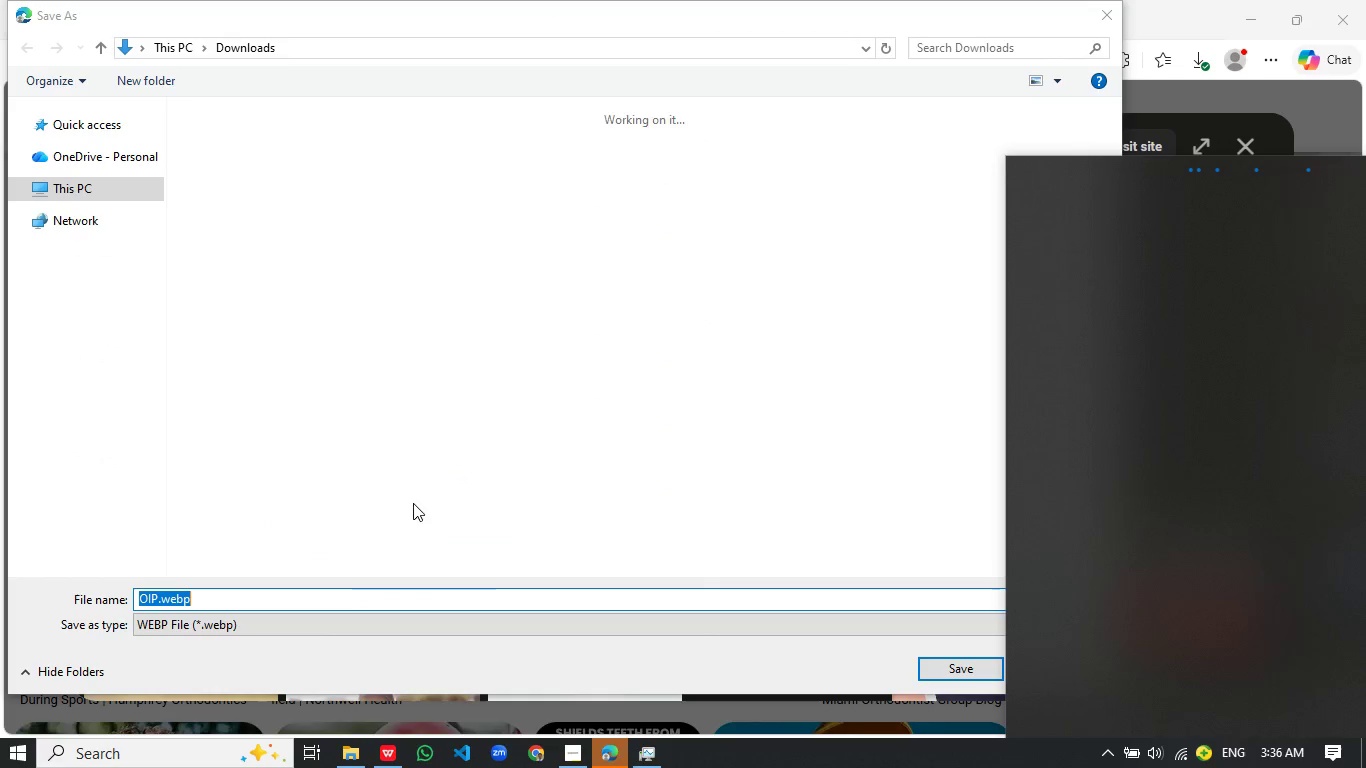 
left_click([301, 596])
 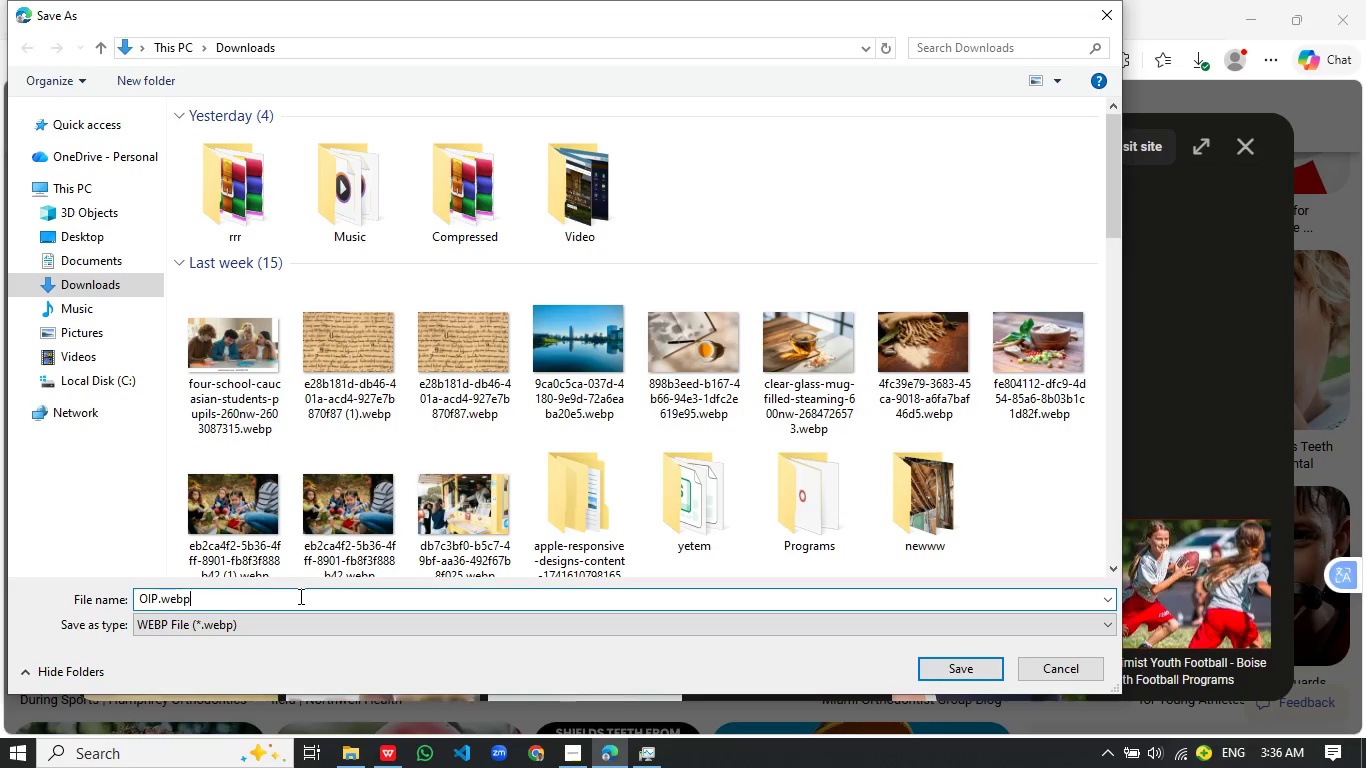 
scroll: coordinate [560, 417], scroll_direction: up, amount: 4.0
 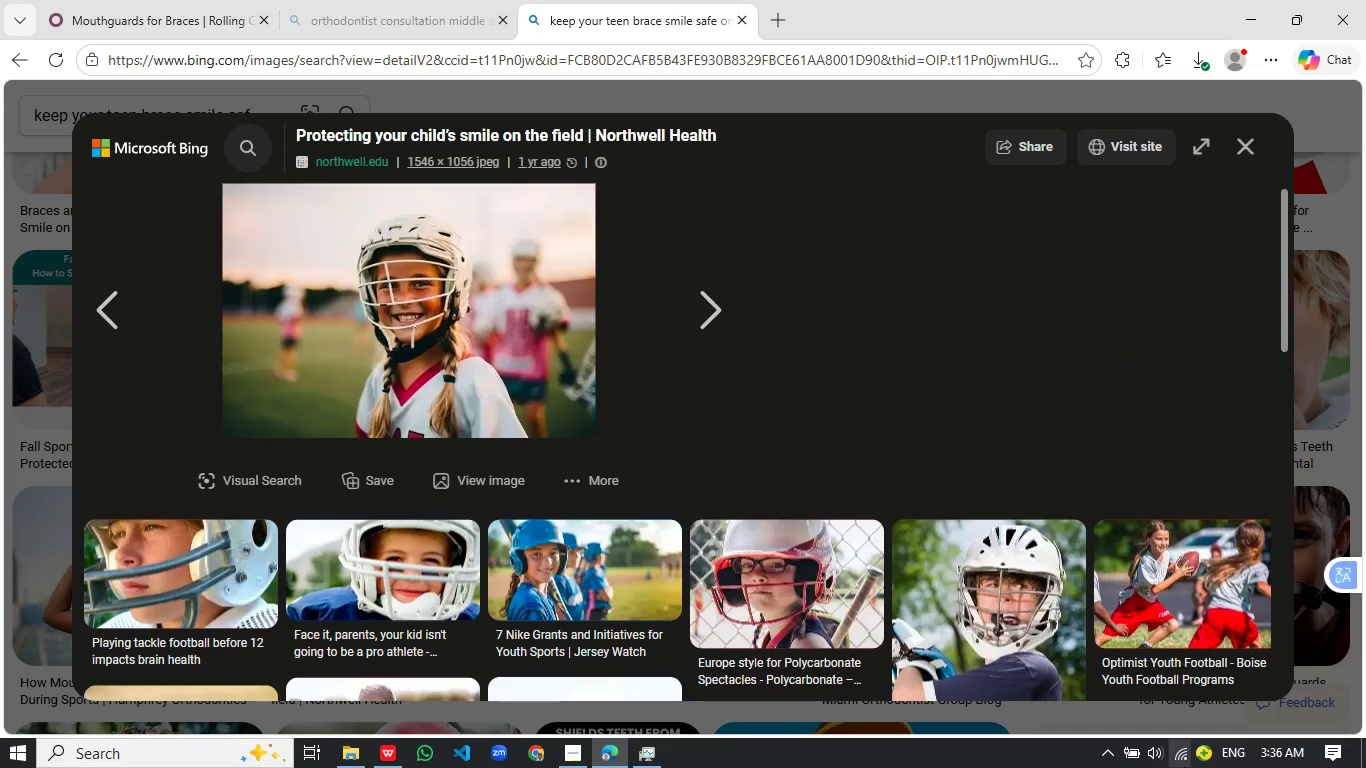 
left_click_drag(start_coordinate=[299, 596], to_coordinate=[102, 599])
 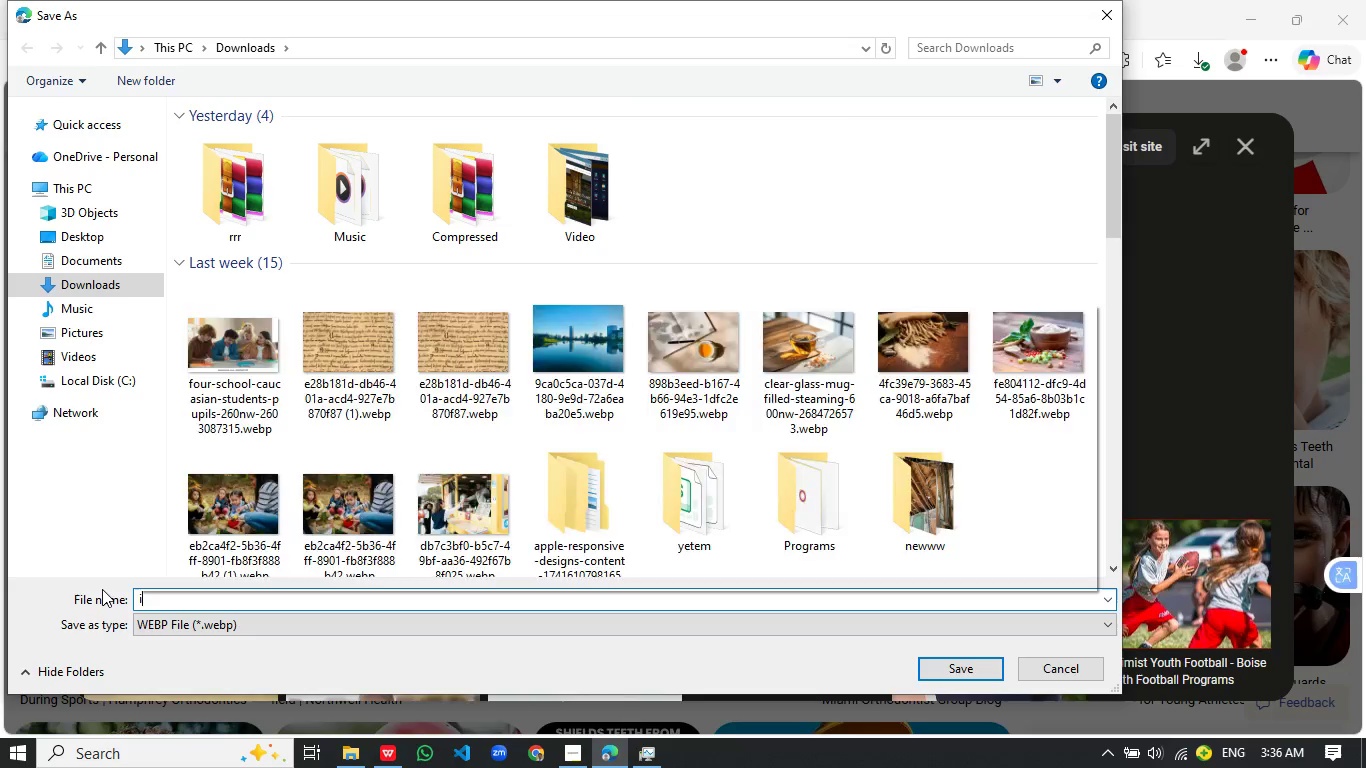 
type(imagekf.jpg)
 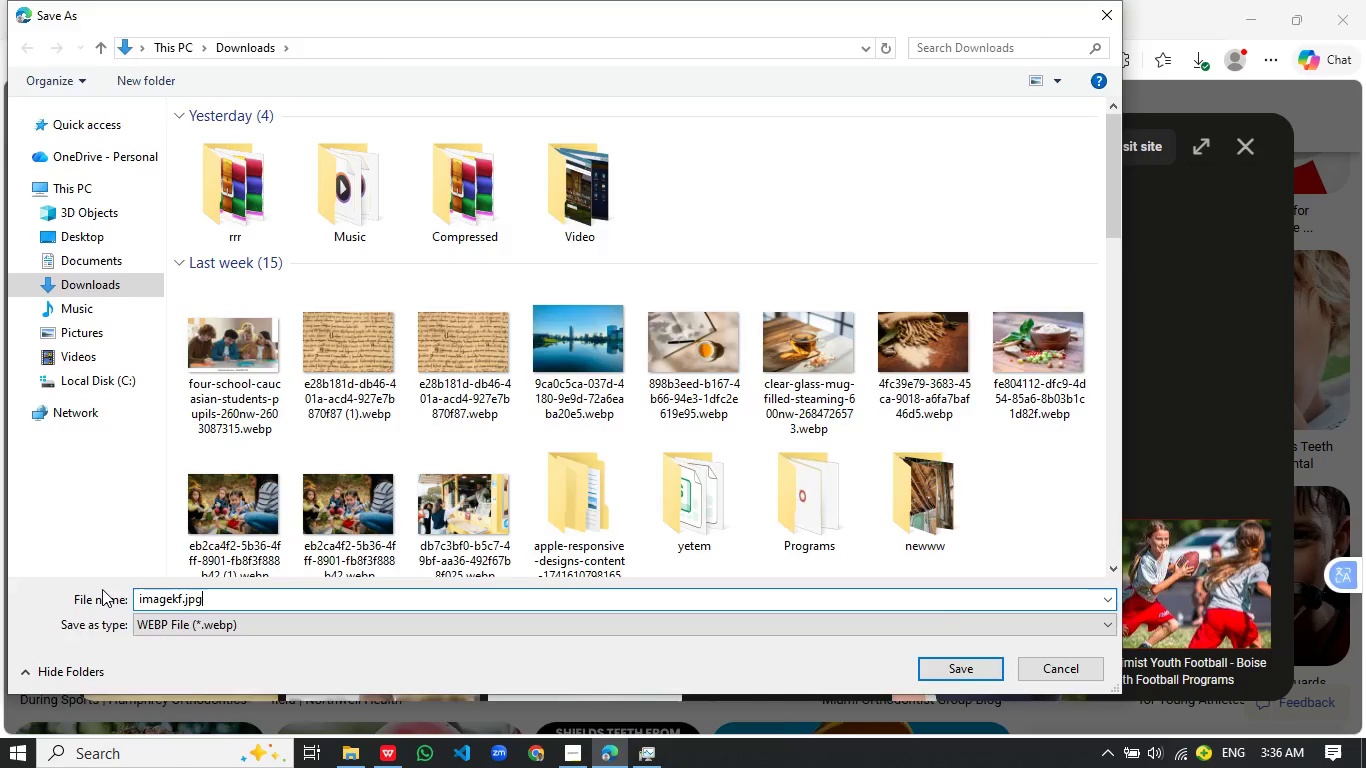 
key(Enter)
 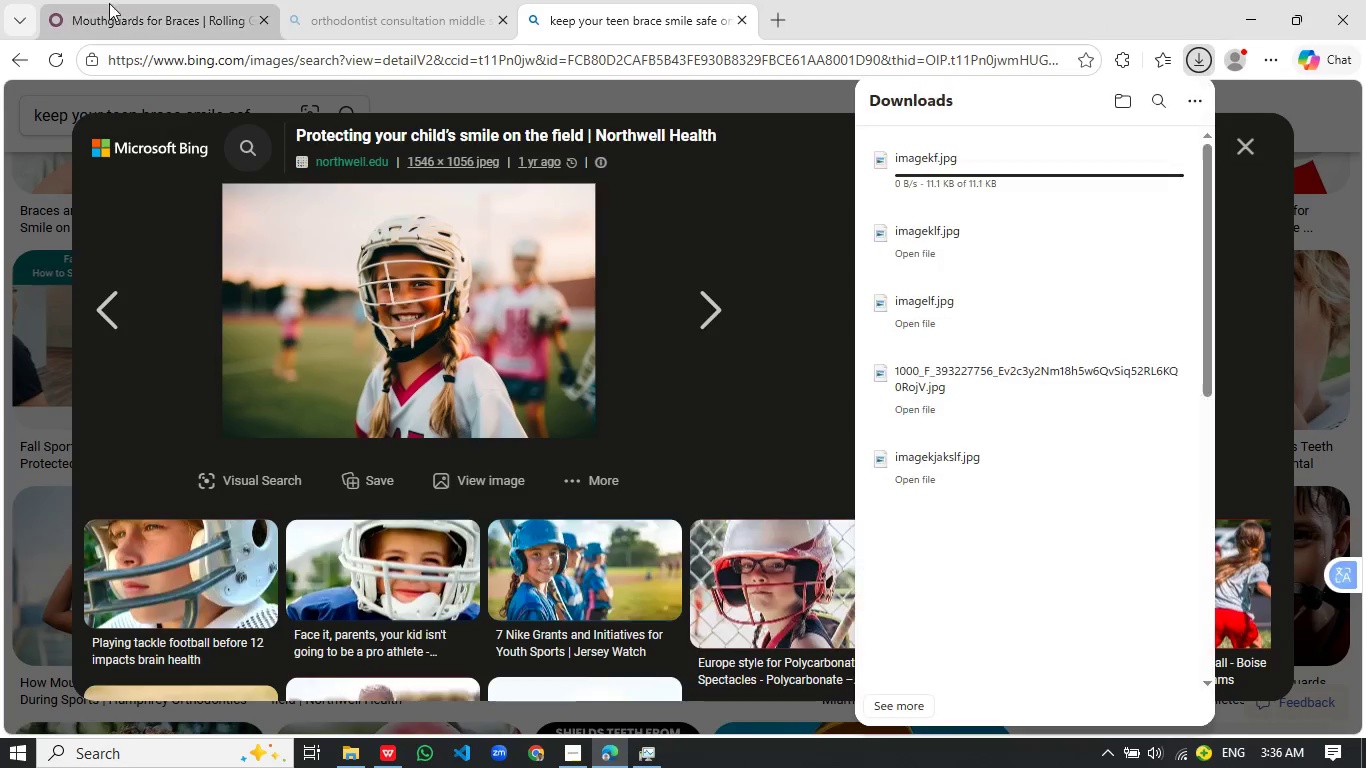 
left_click([139, 0])
 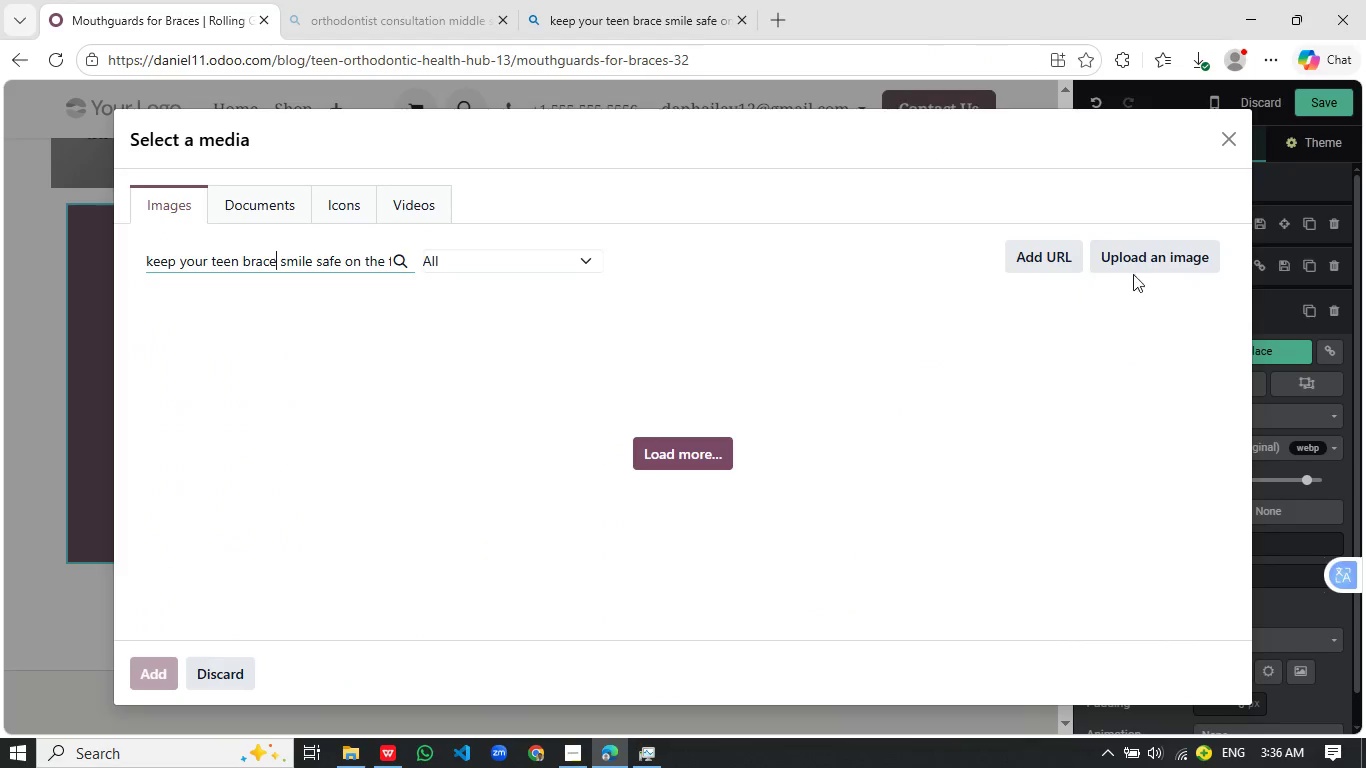 
left_click([1139, 267])
 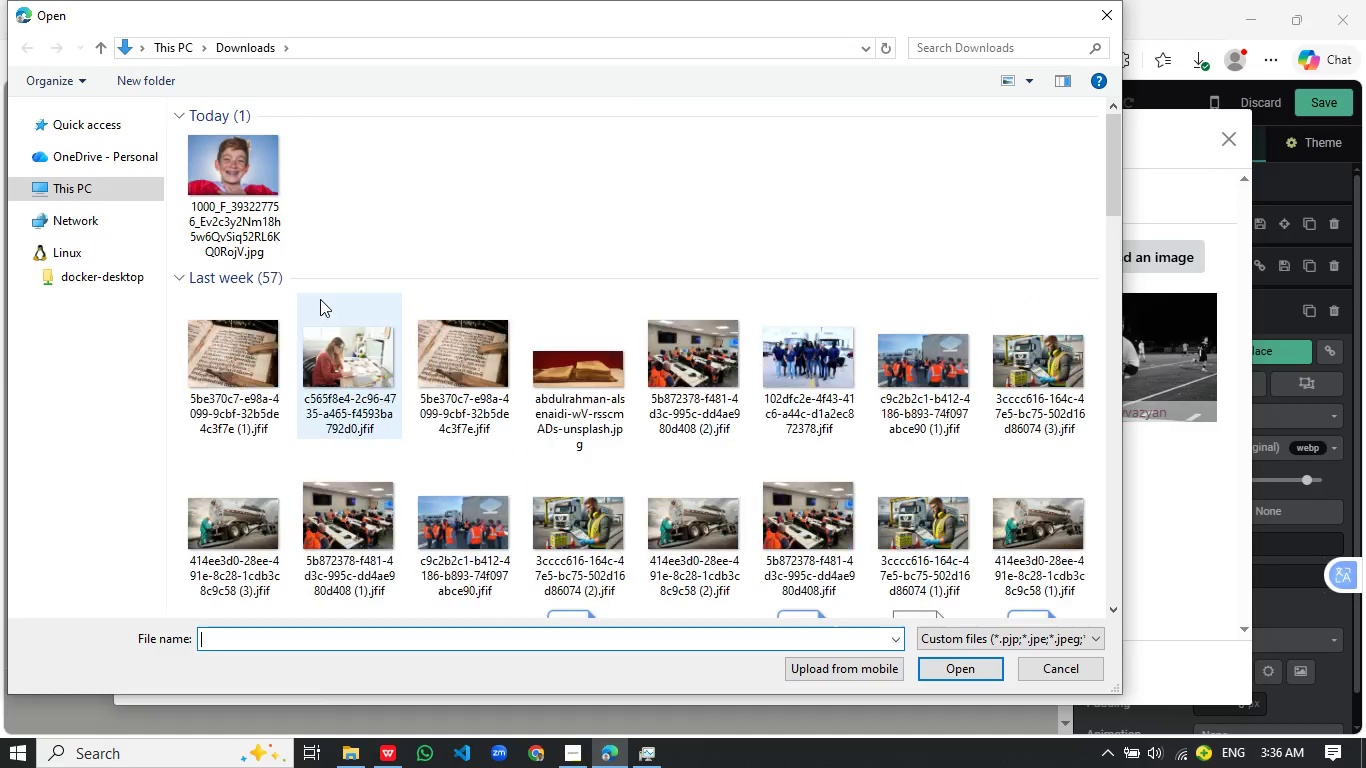 
scroll: coordinate [372, 220], scroll_direction: up, amount: 3.0
 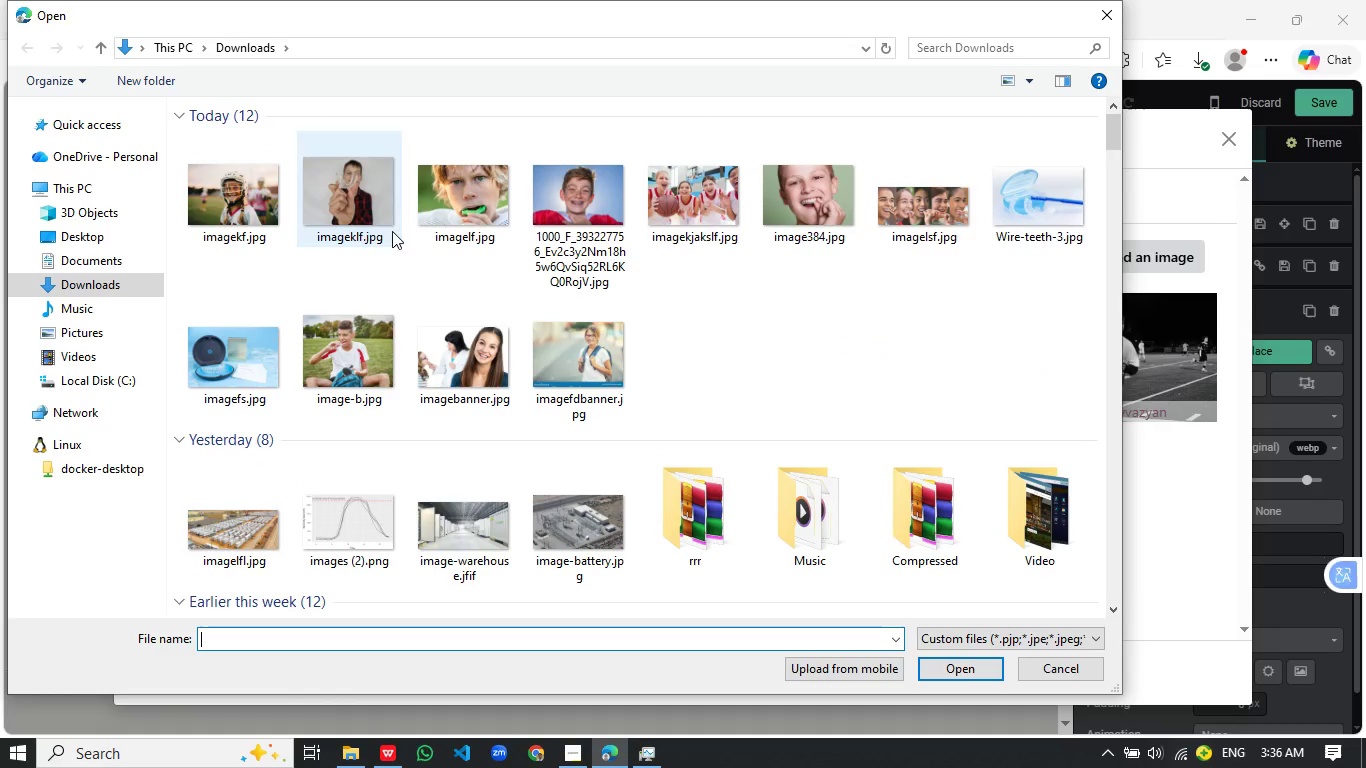 
left_click([236, 207])
 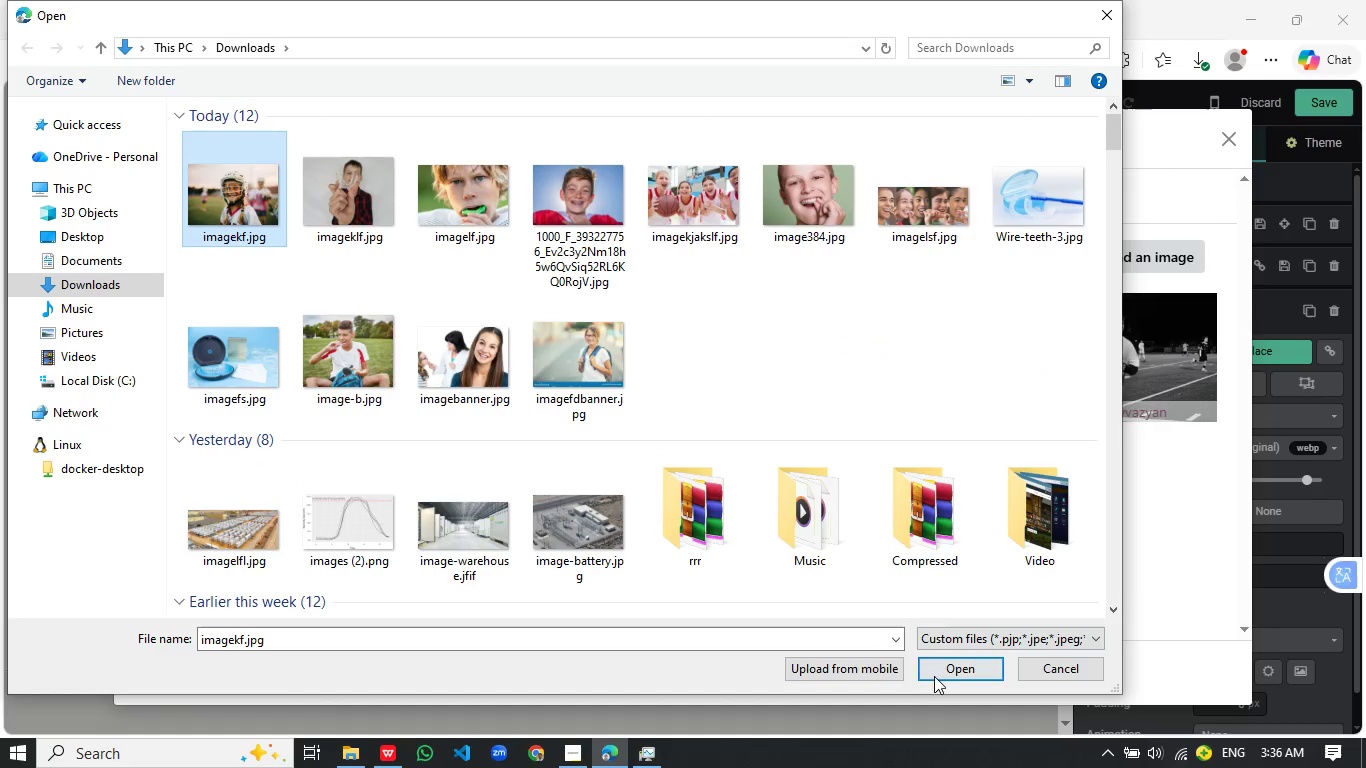 
left_click([934, 676])
 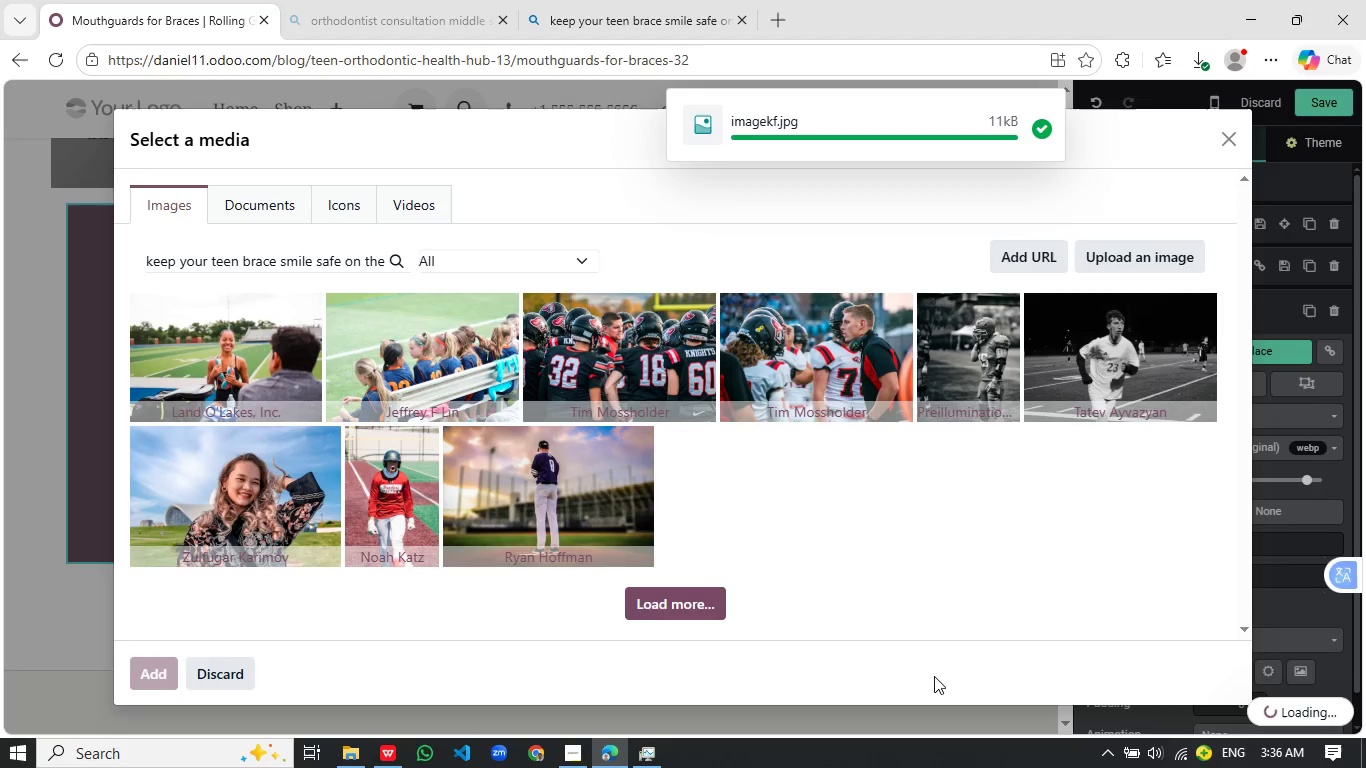 
wait(18.27)
 